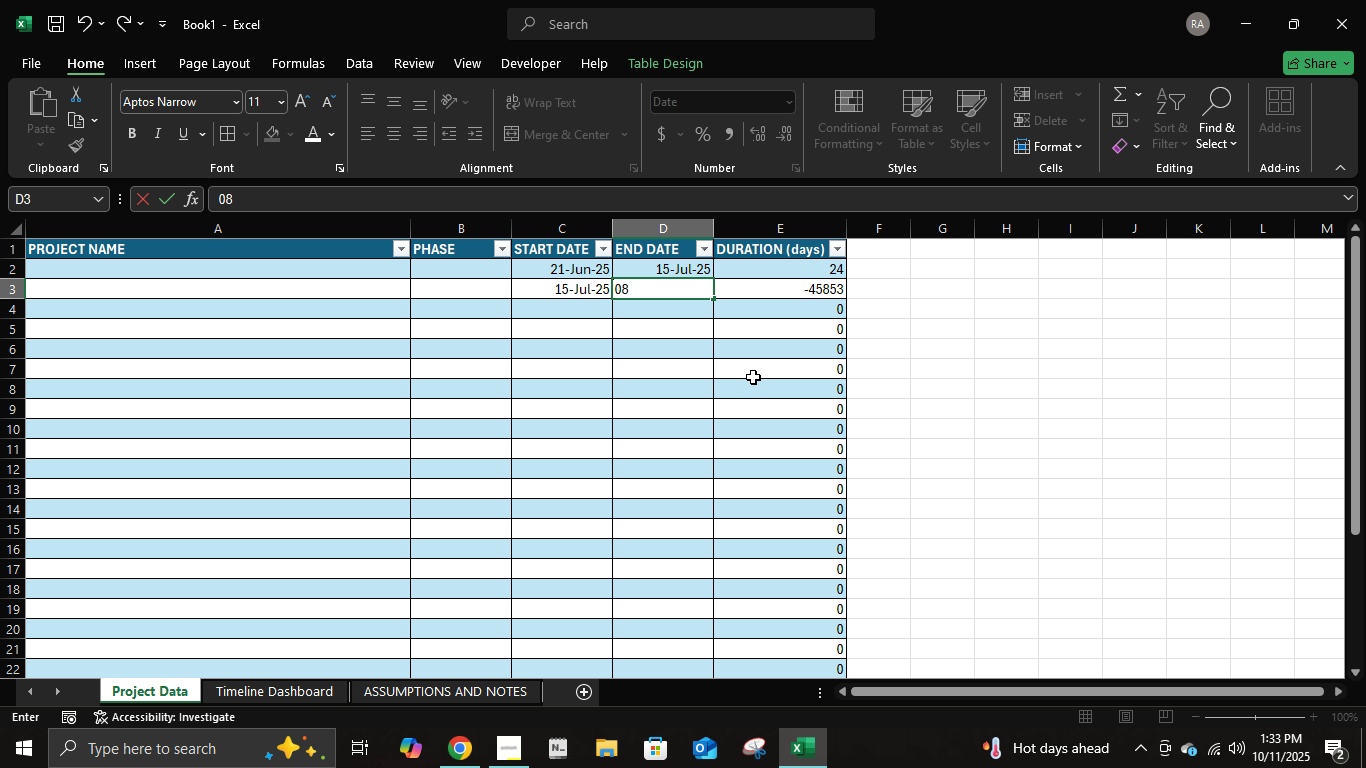 
key(NumpadDivide)
 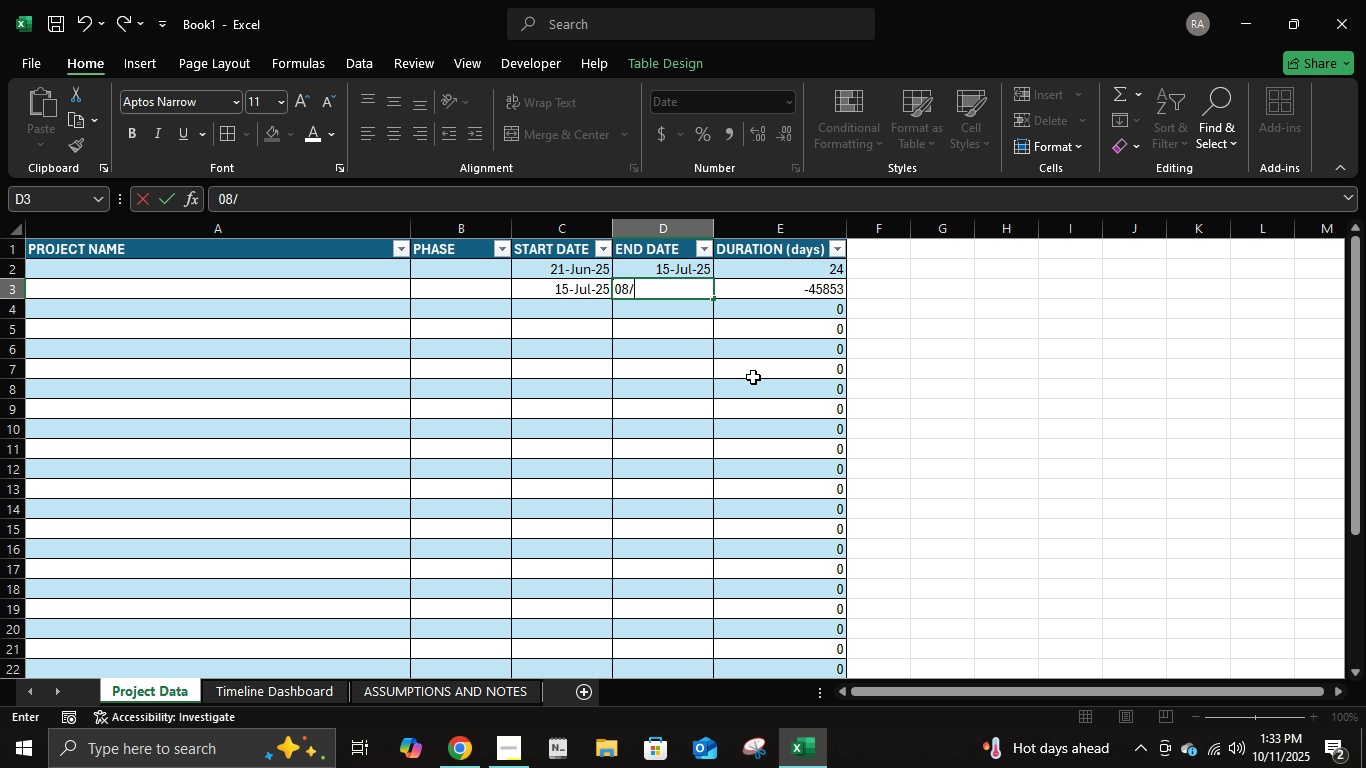 
key(Numpad0)
 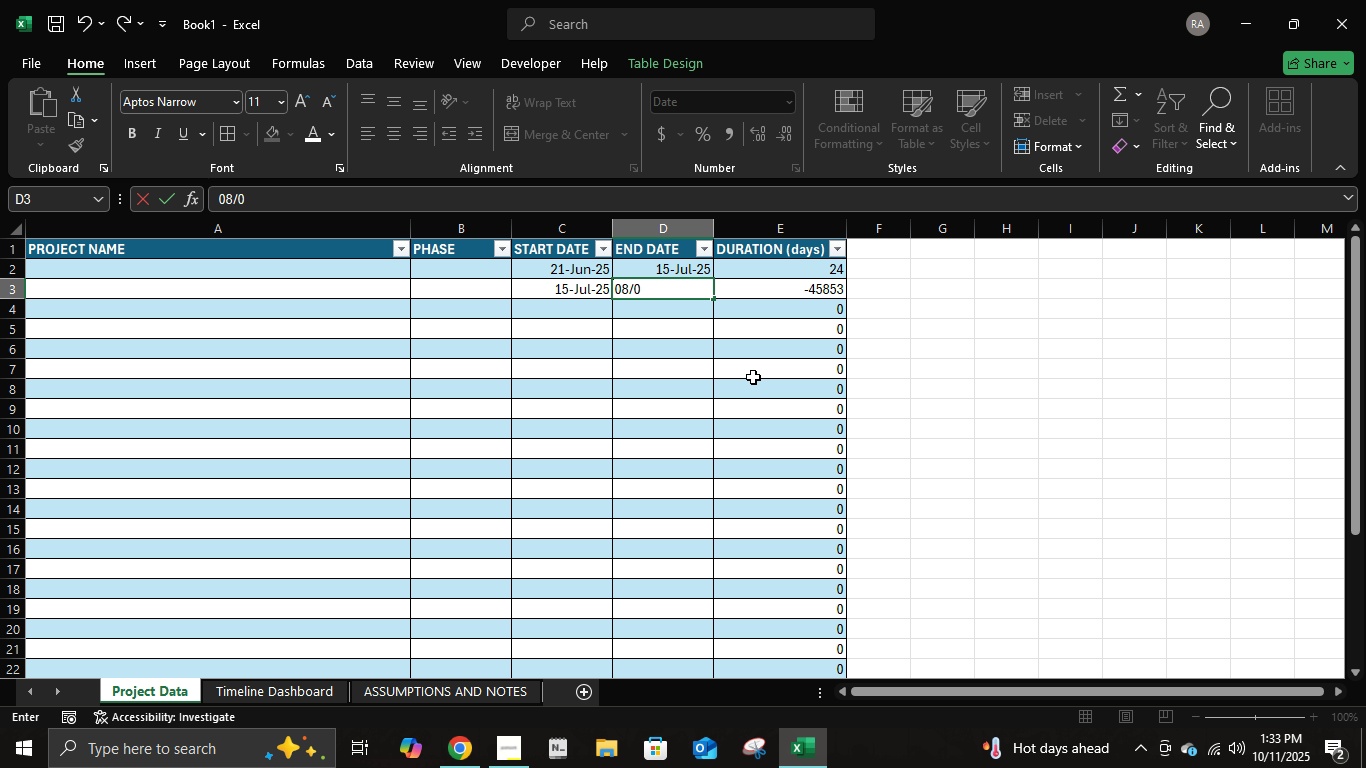 
key(Numpad8)
 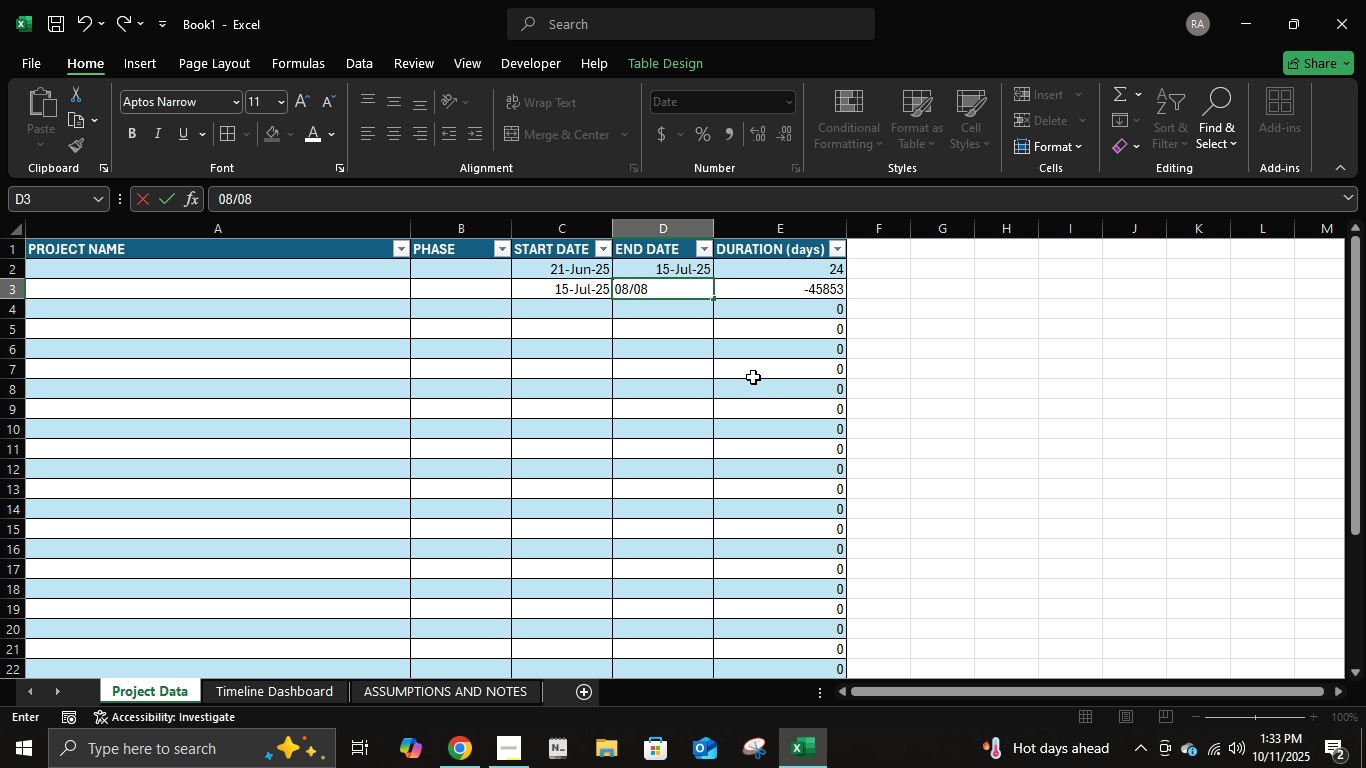 
key(NumpadDivide)
 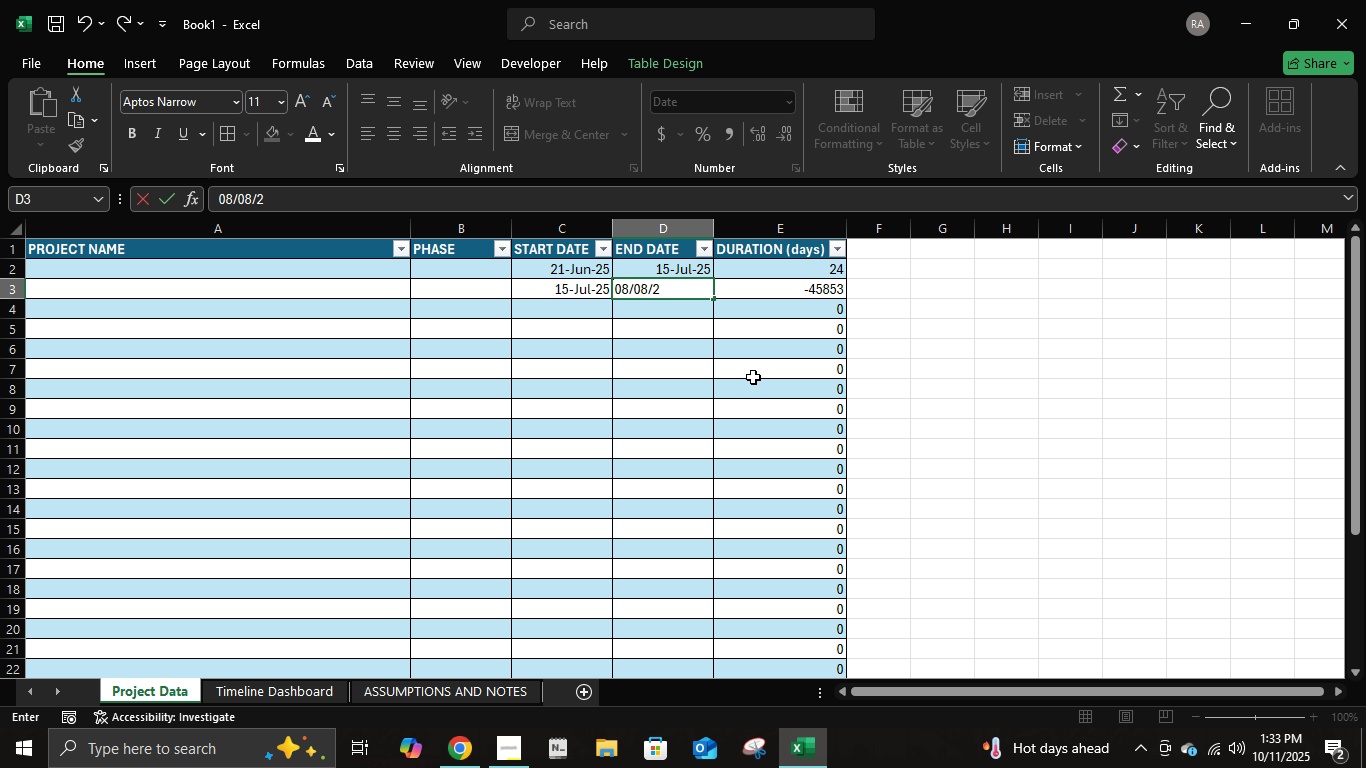 
key(Numpad2)
 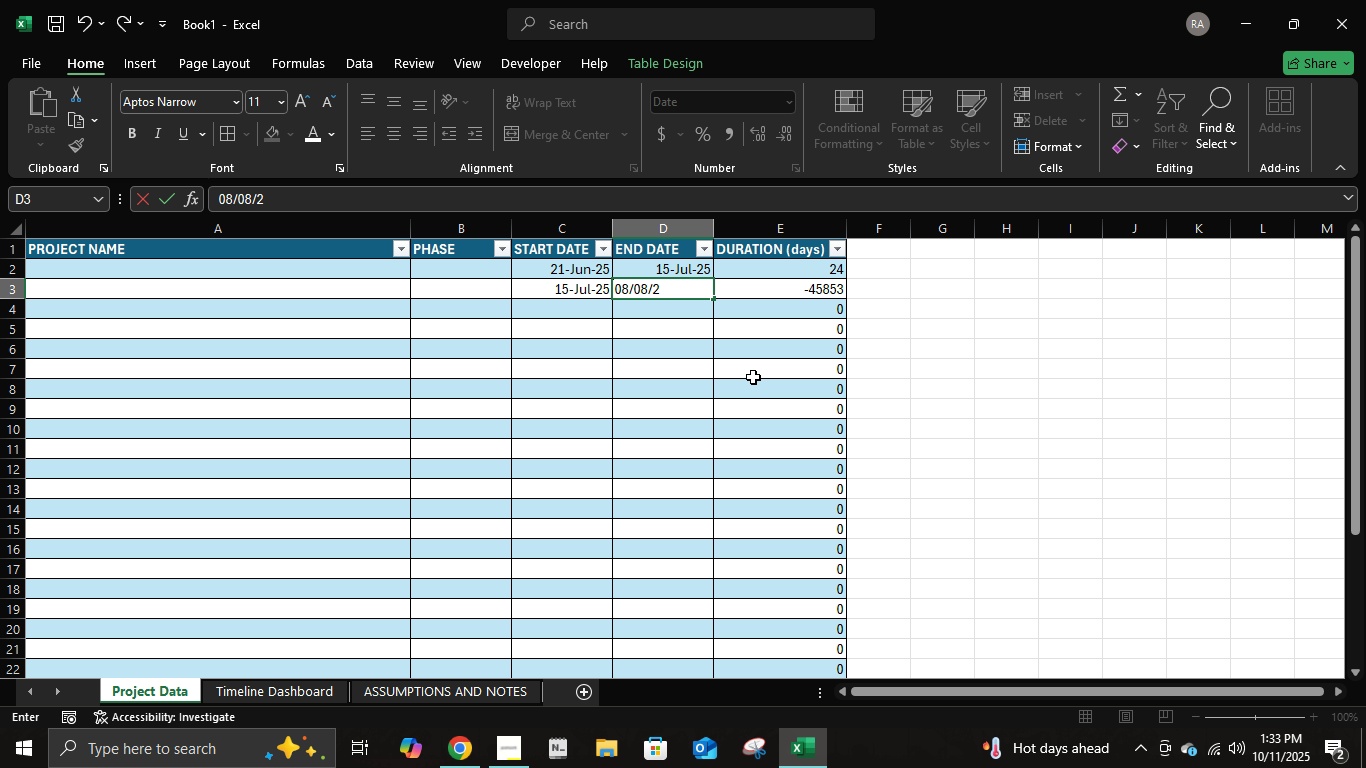 
key(Numpad5)
 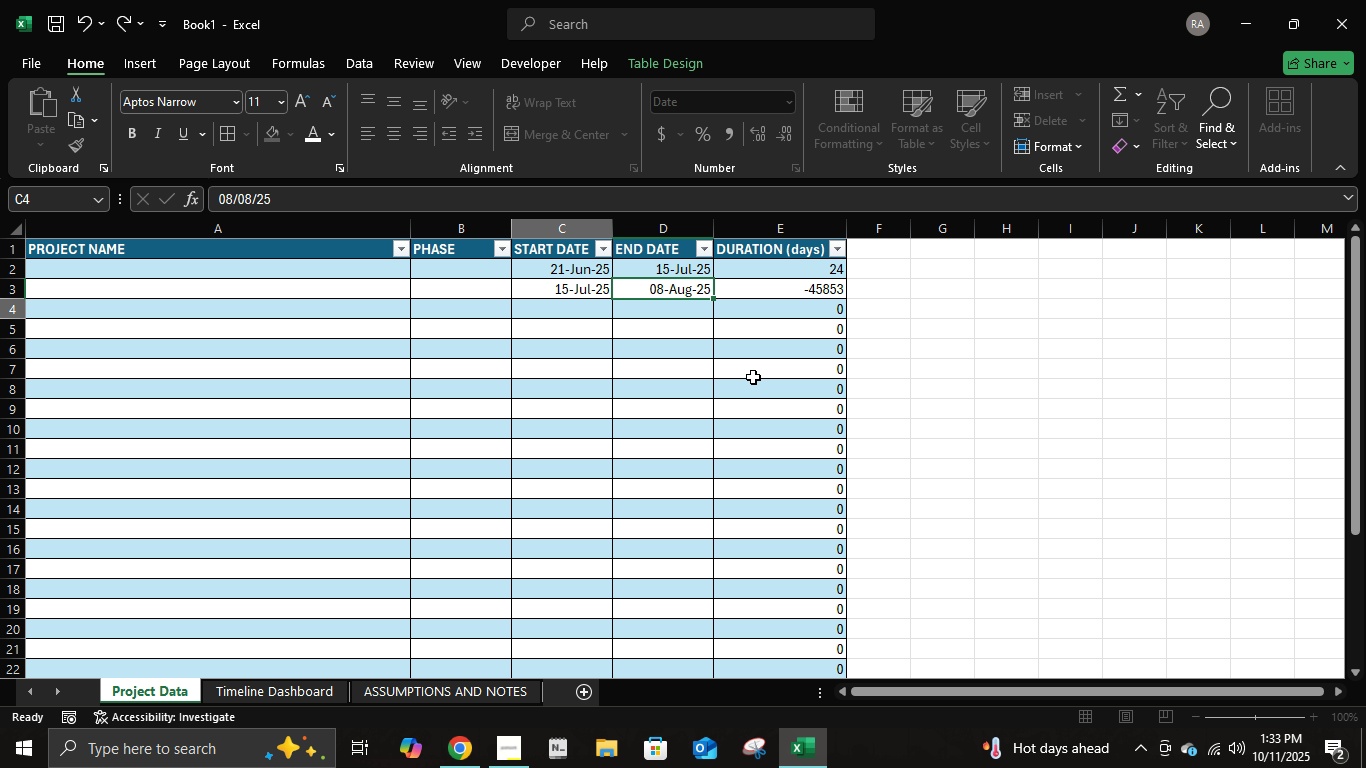 
key(NumpadEnter)
 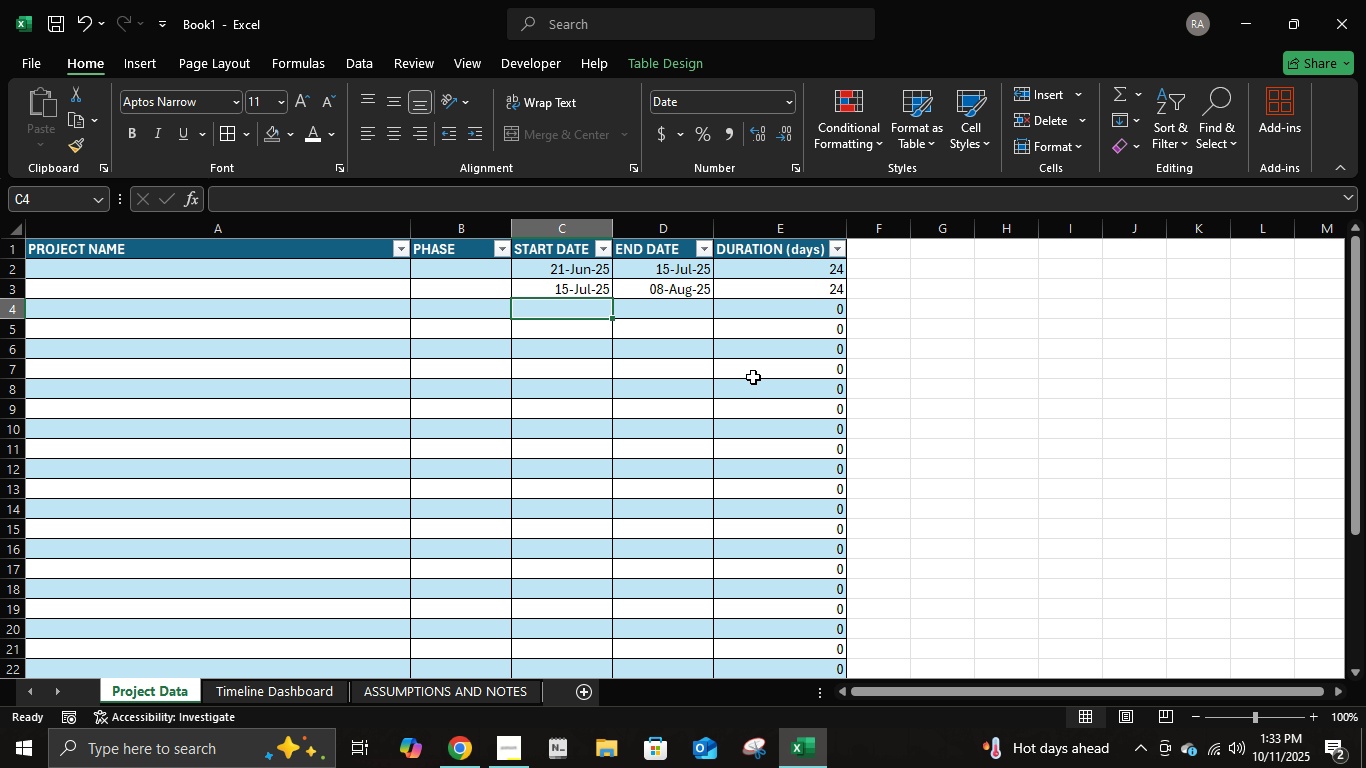 
key(ArrowUp)
 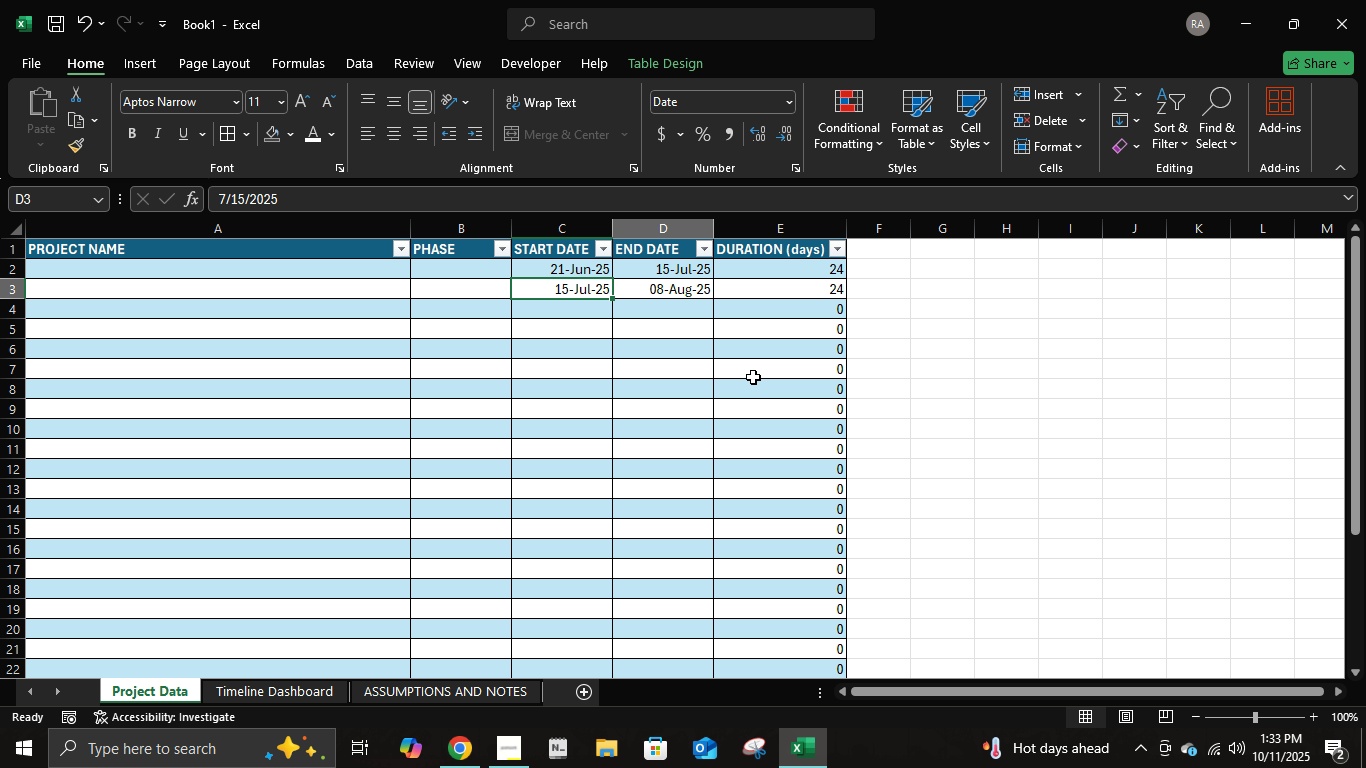 
key(ArrowRight)
 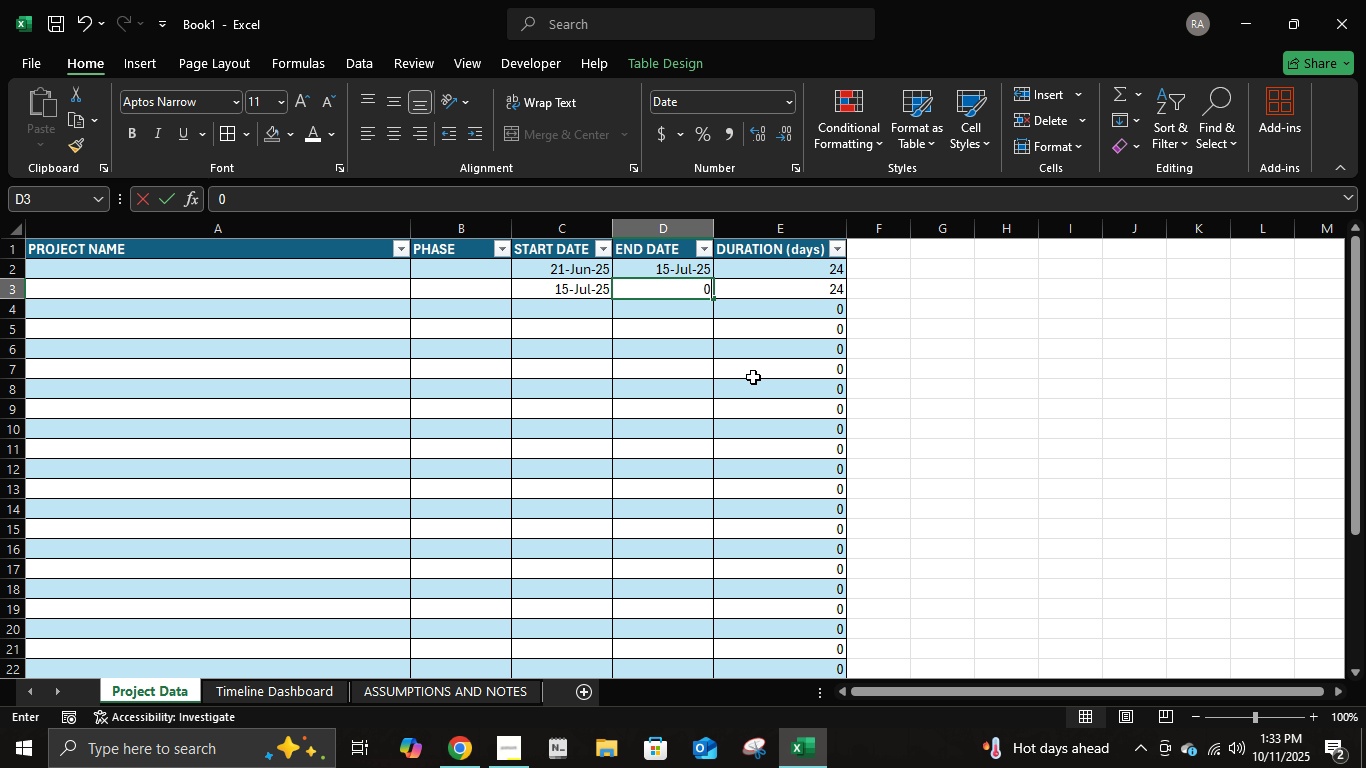 
key(Numpad0)
 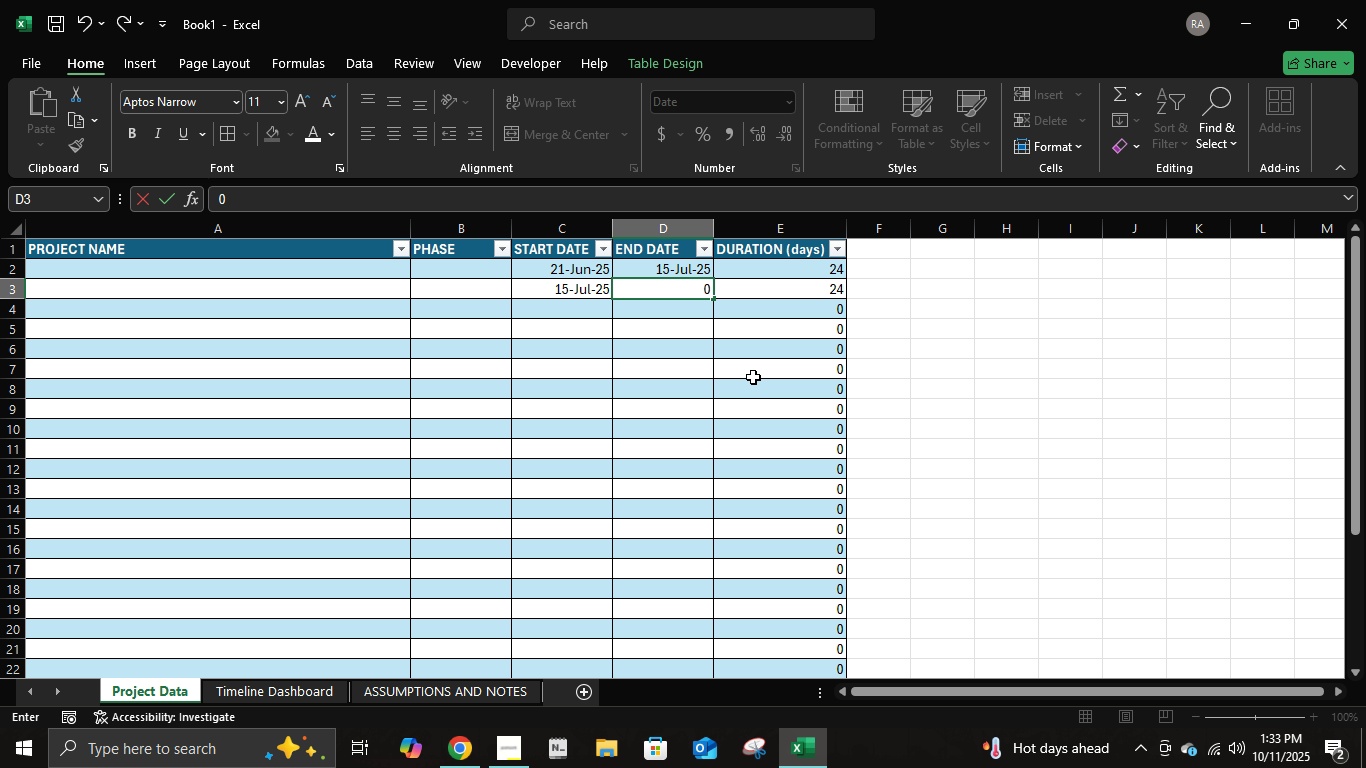 
key(Numpad8)
 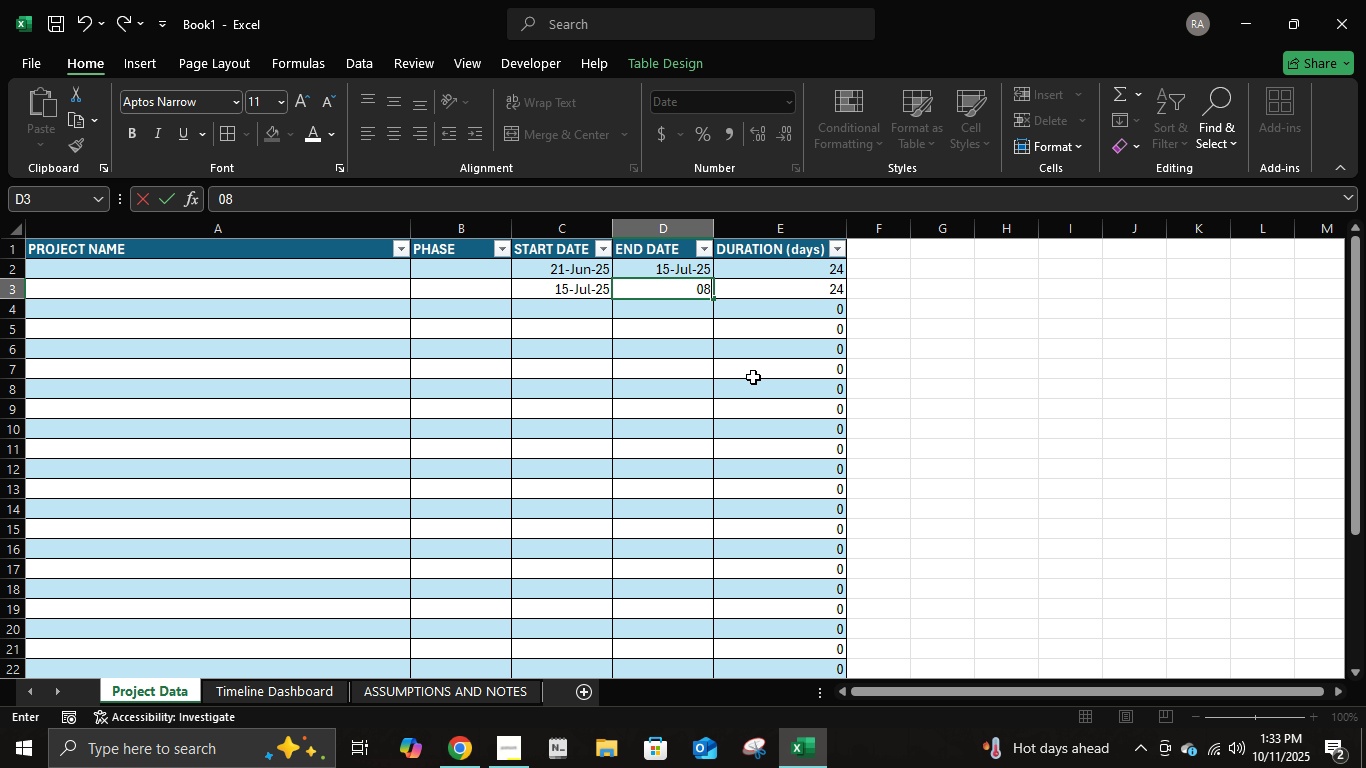 
key(NumpadDivide)
 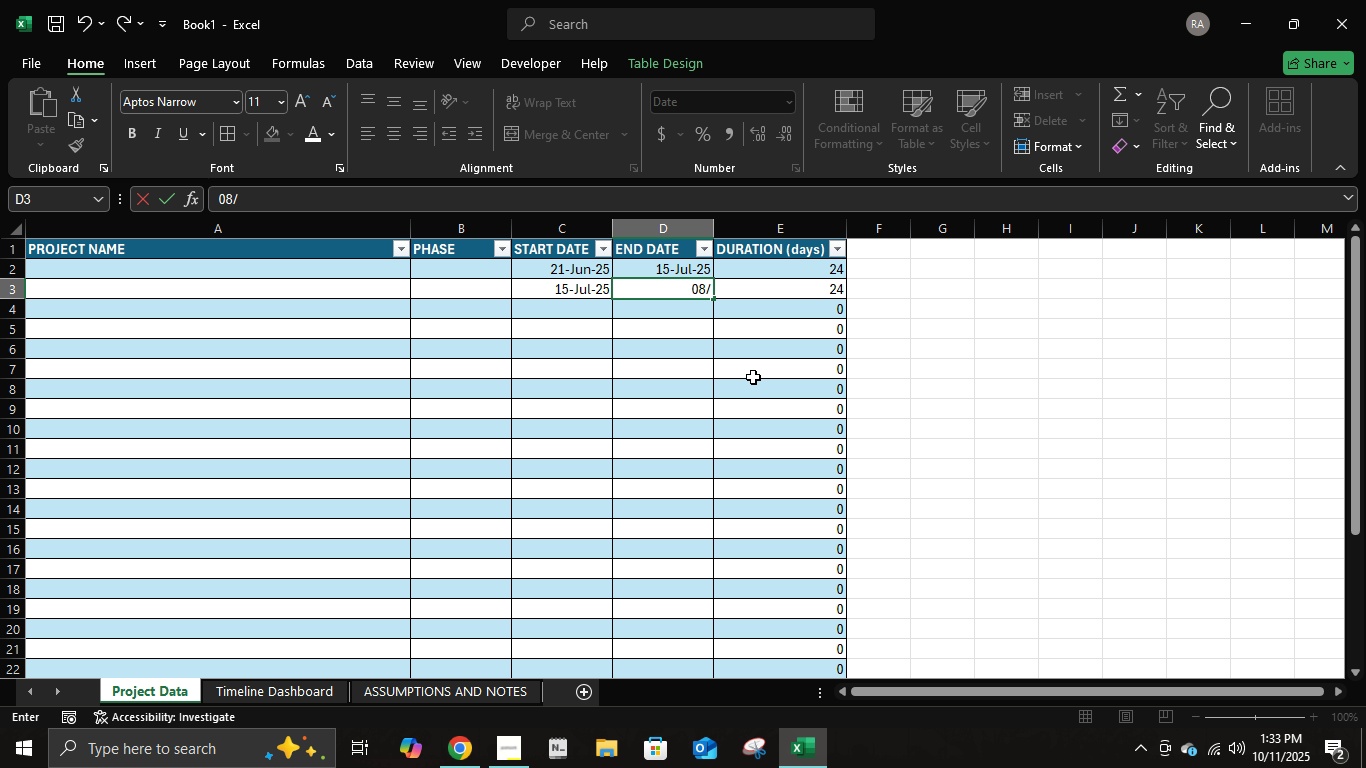 
key(Numpad1)
 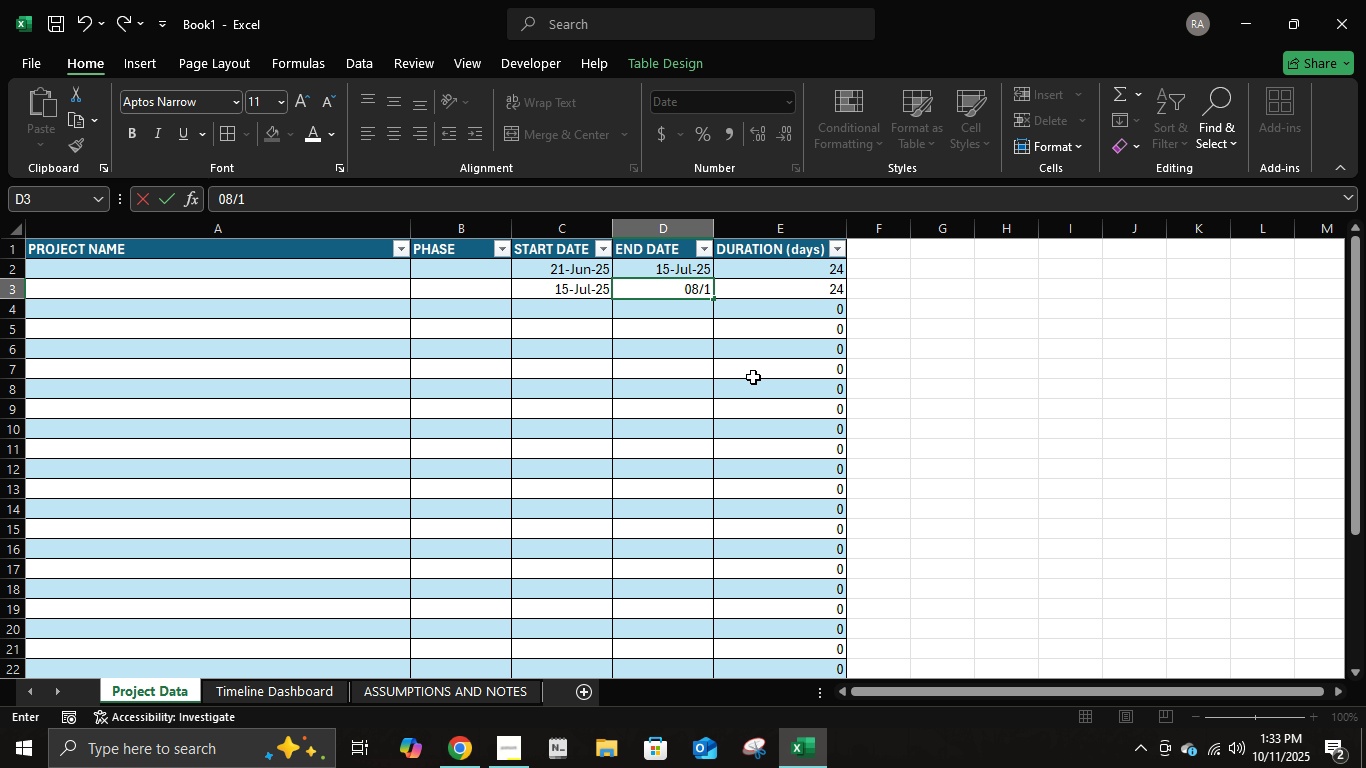 
key(Numpad5)
 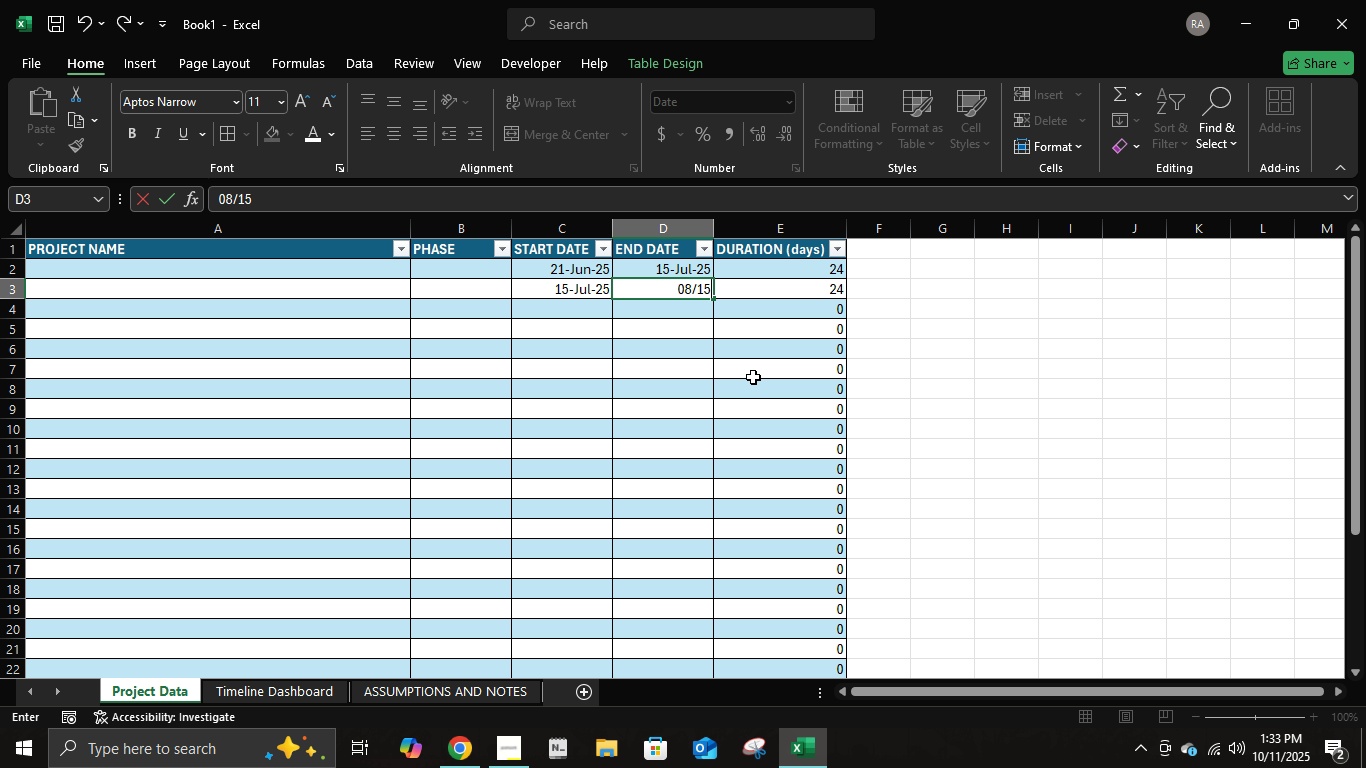 
key(NumpadDivide)
 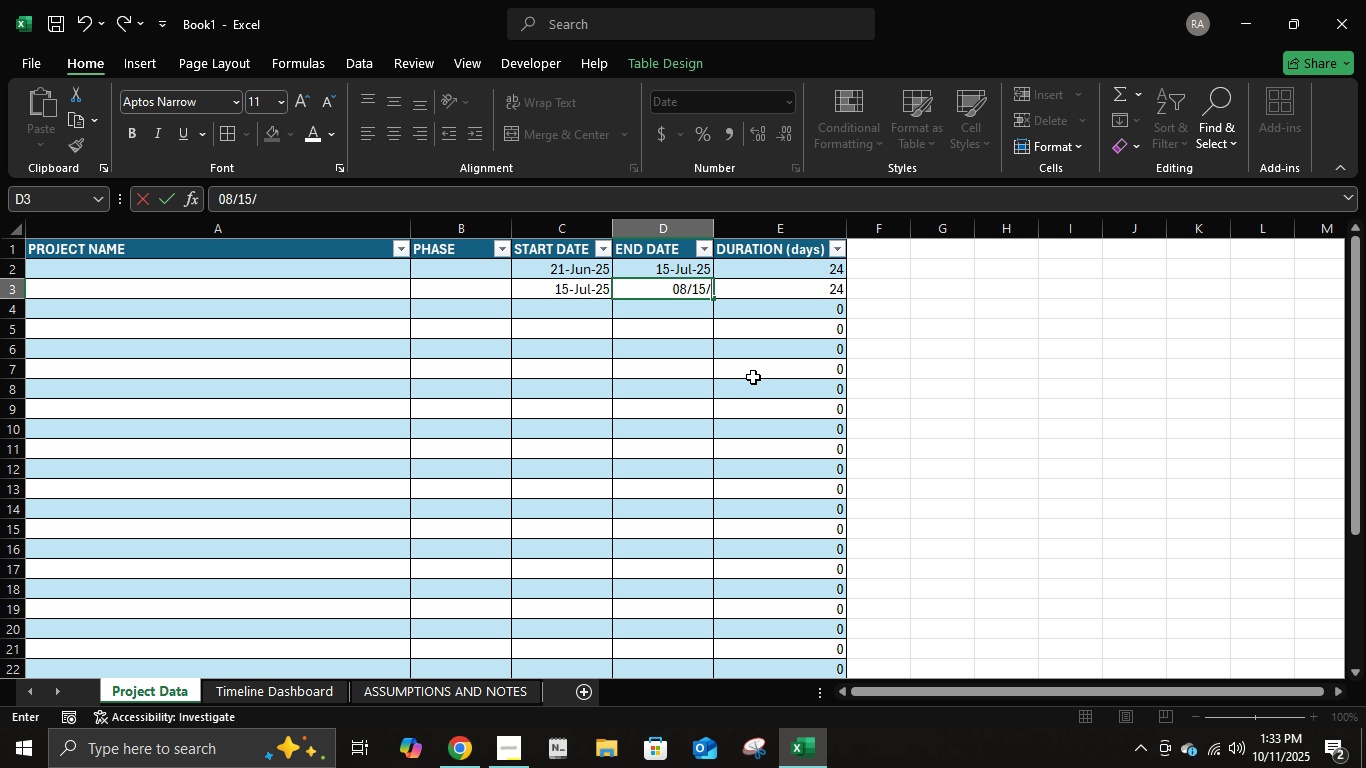 
key(Numpad2)
 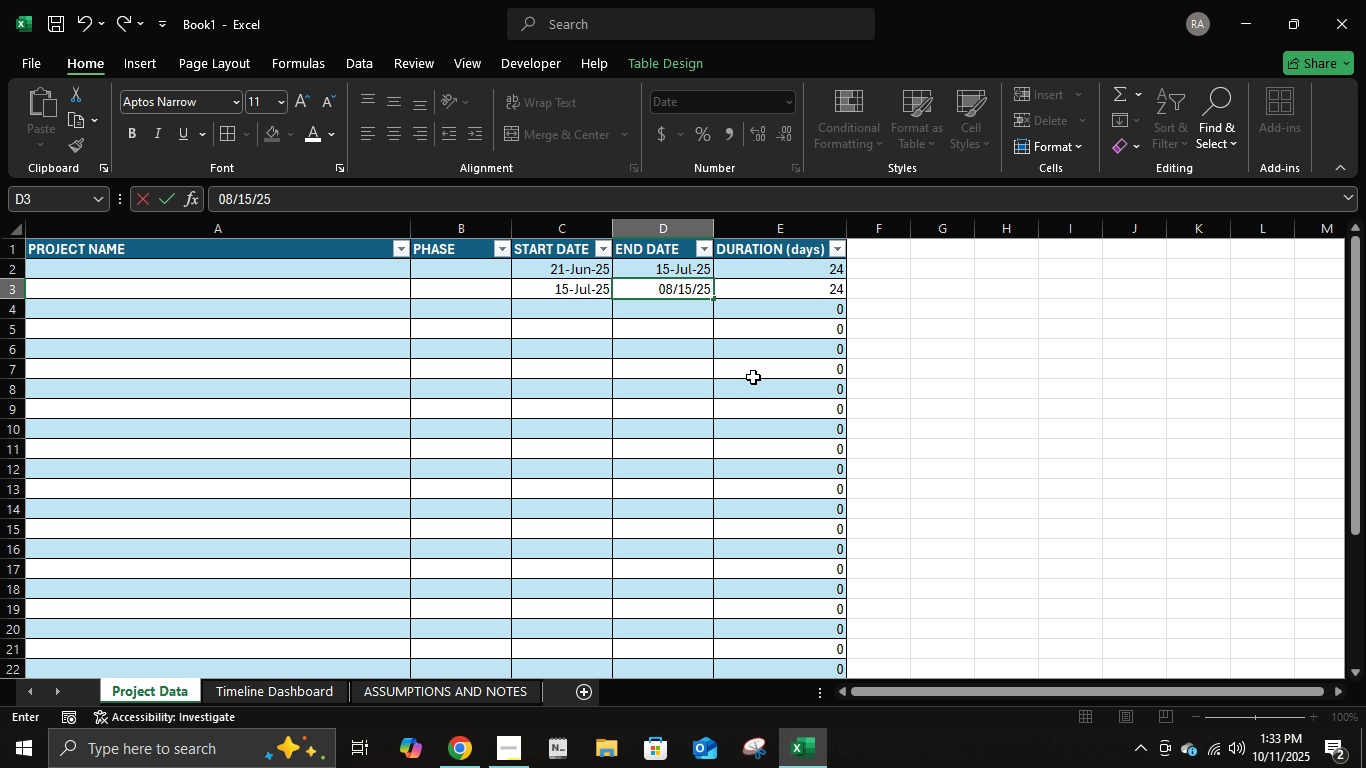 
key(Numpad5)
 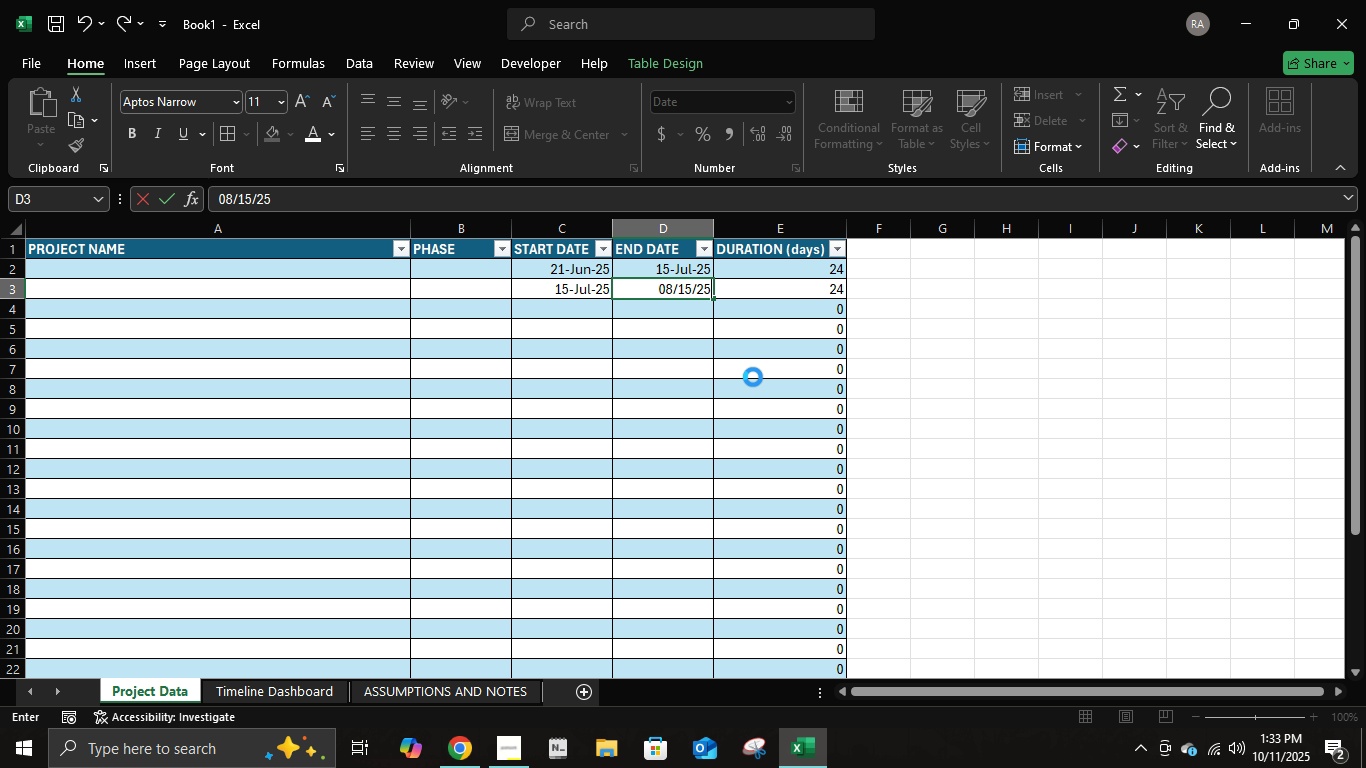 
key(NumpadEnter)
 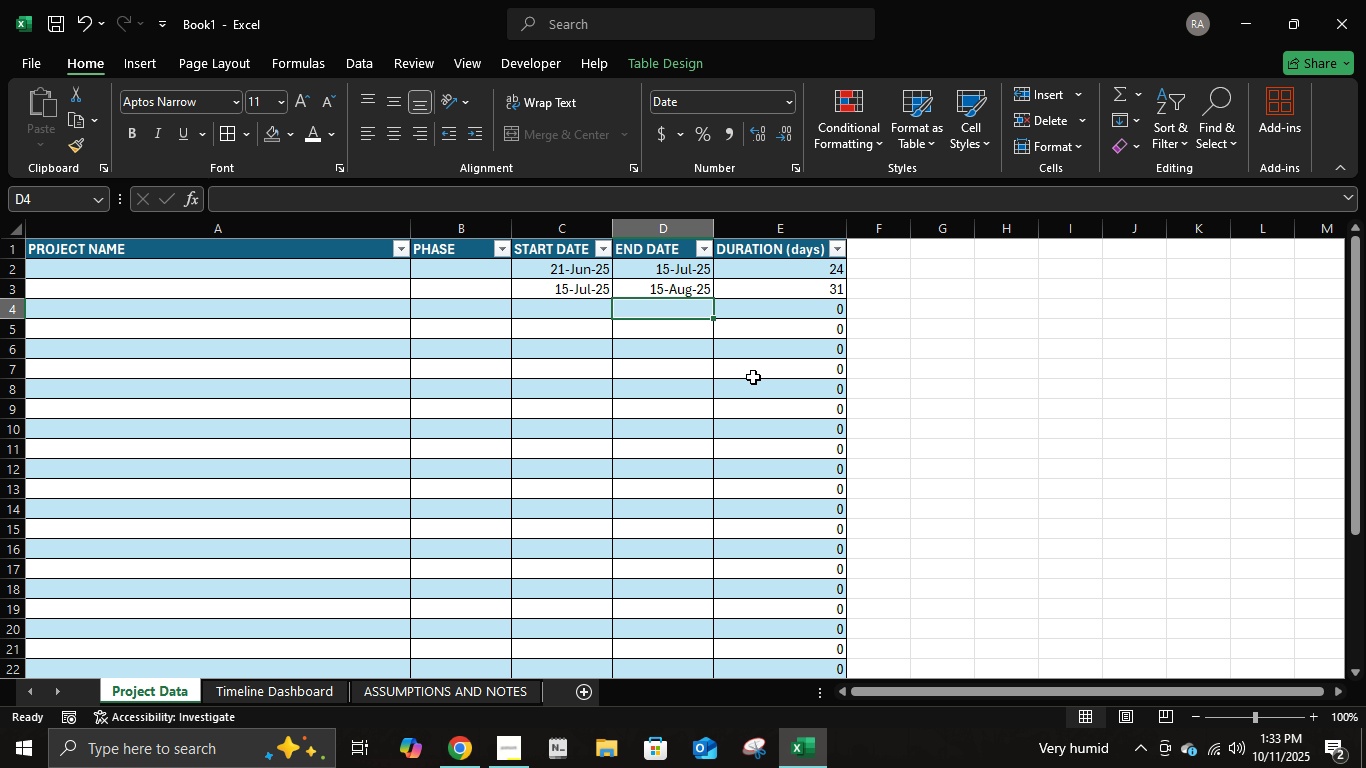 
key(ArrowLeft)
 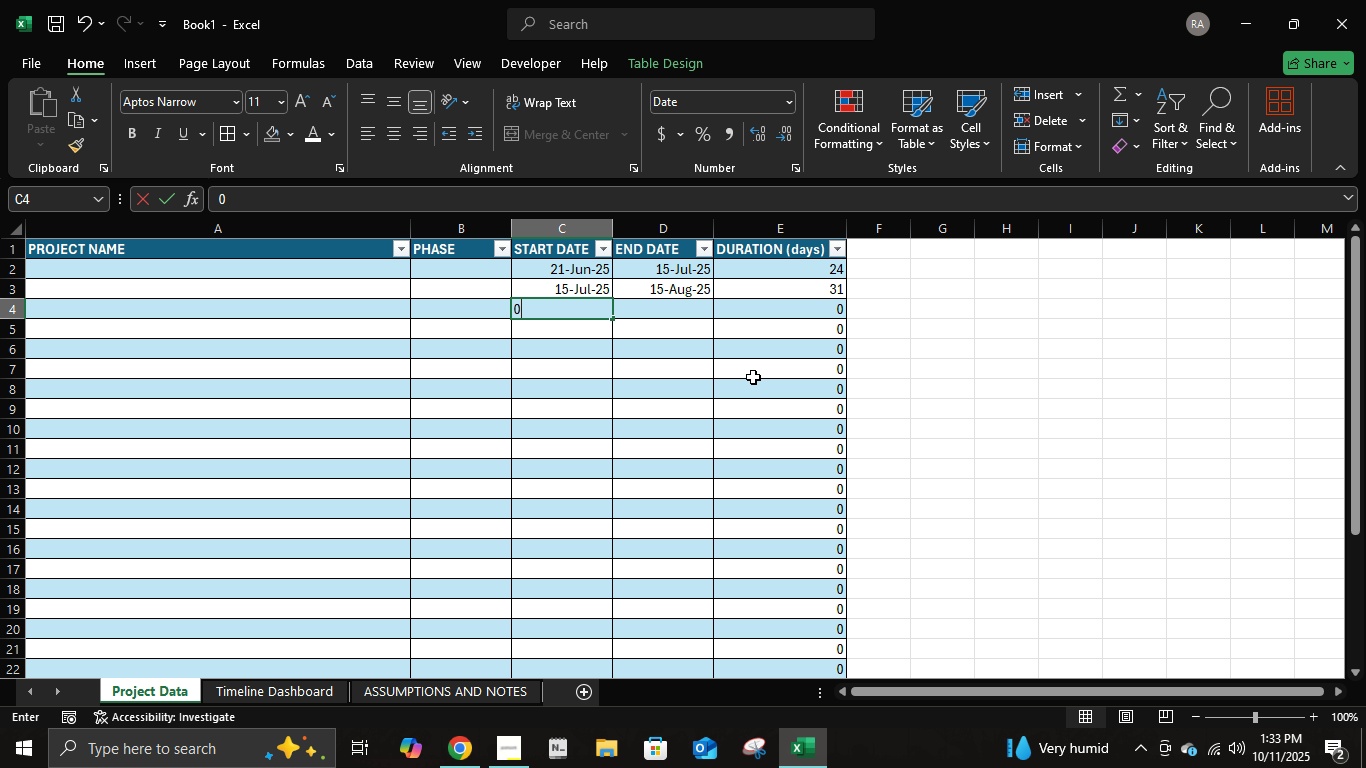 
key(Numpad0)
 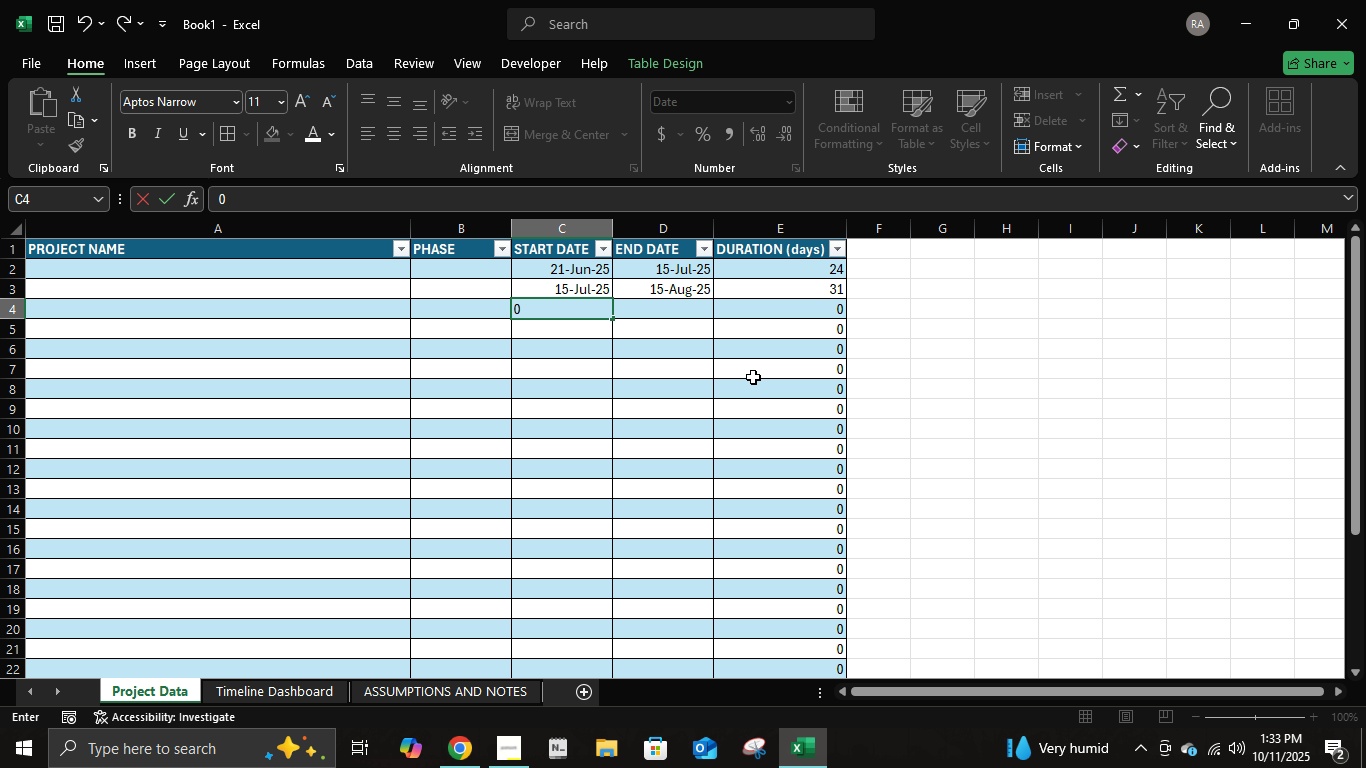 
key(Numpad8)
 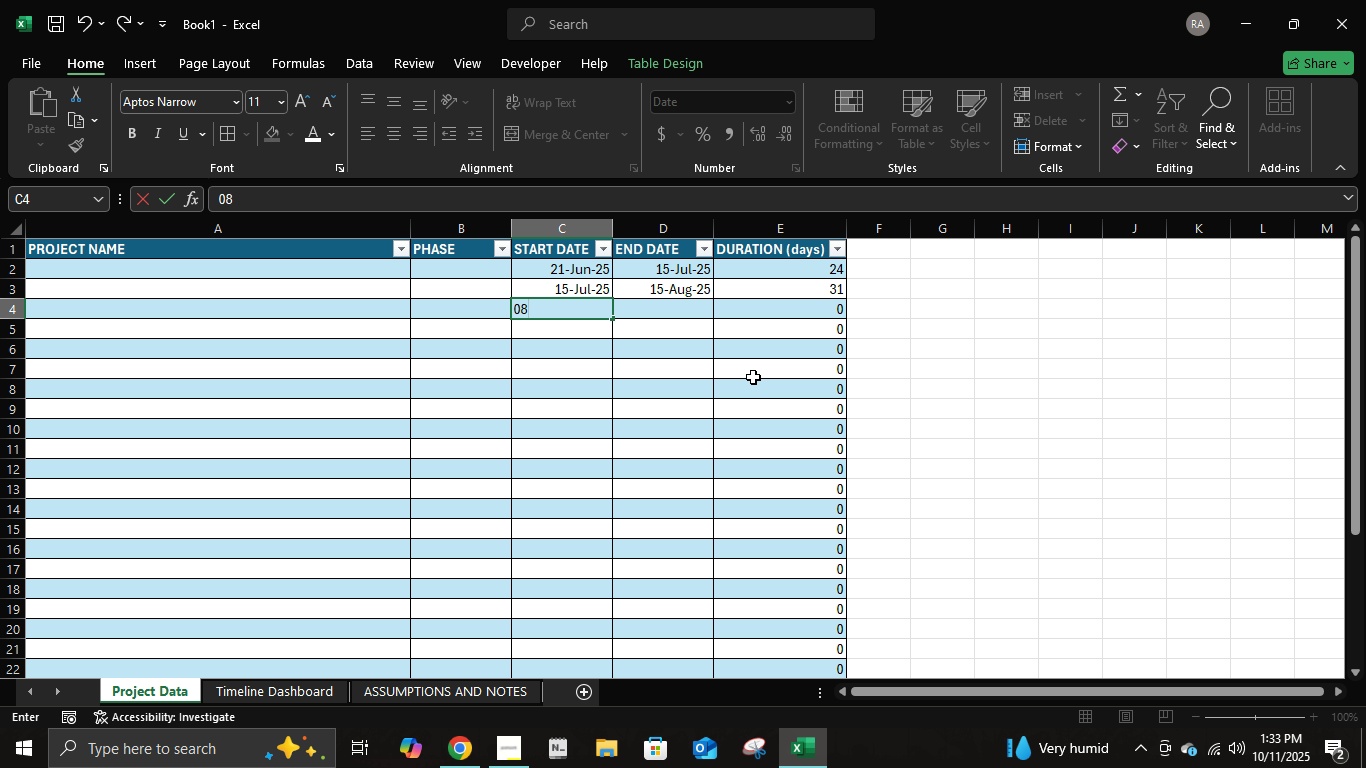 
key(NumpadDivide)
 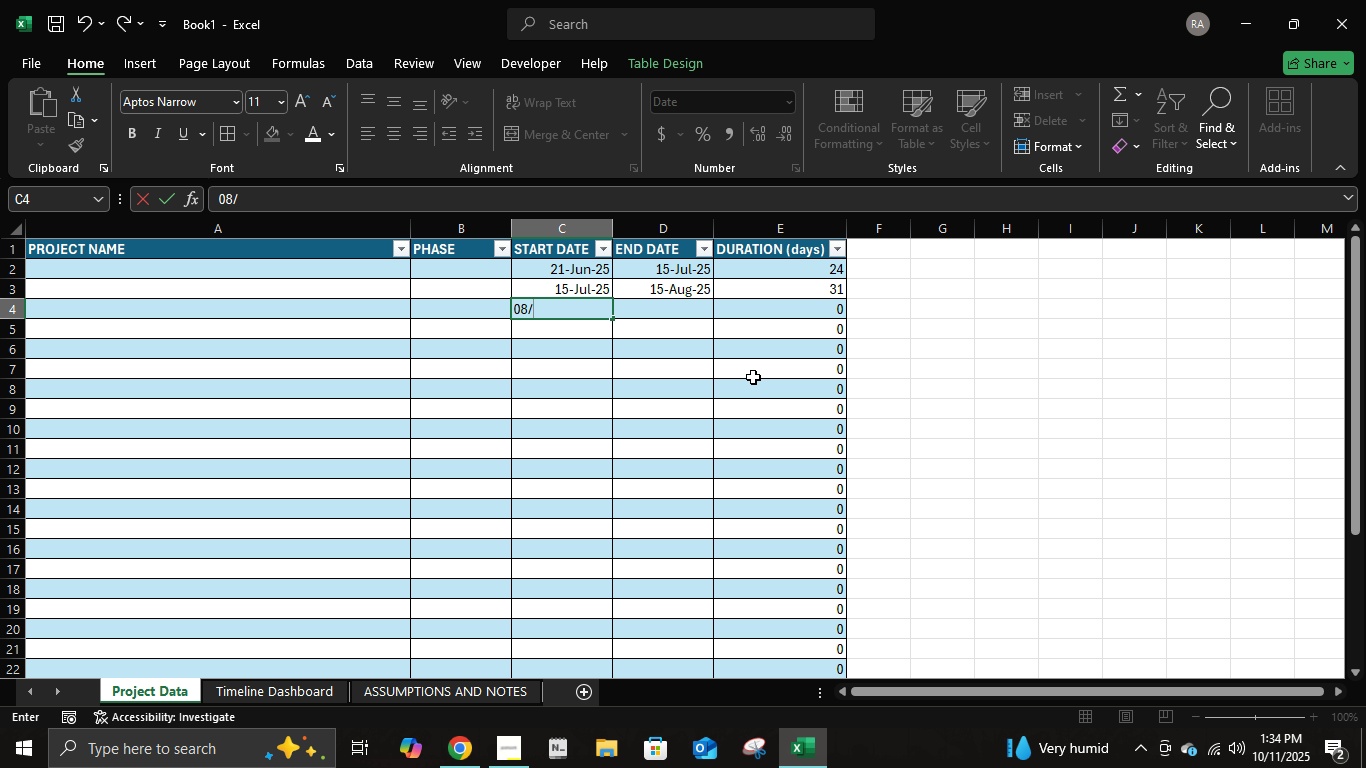 
key(Numpad1)
 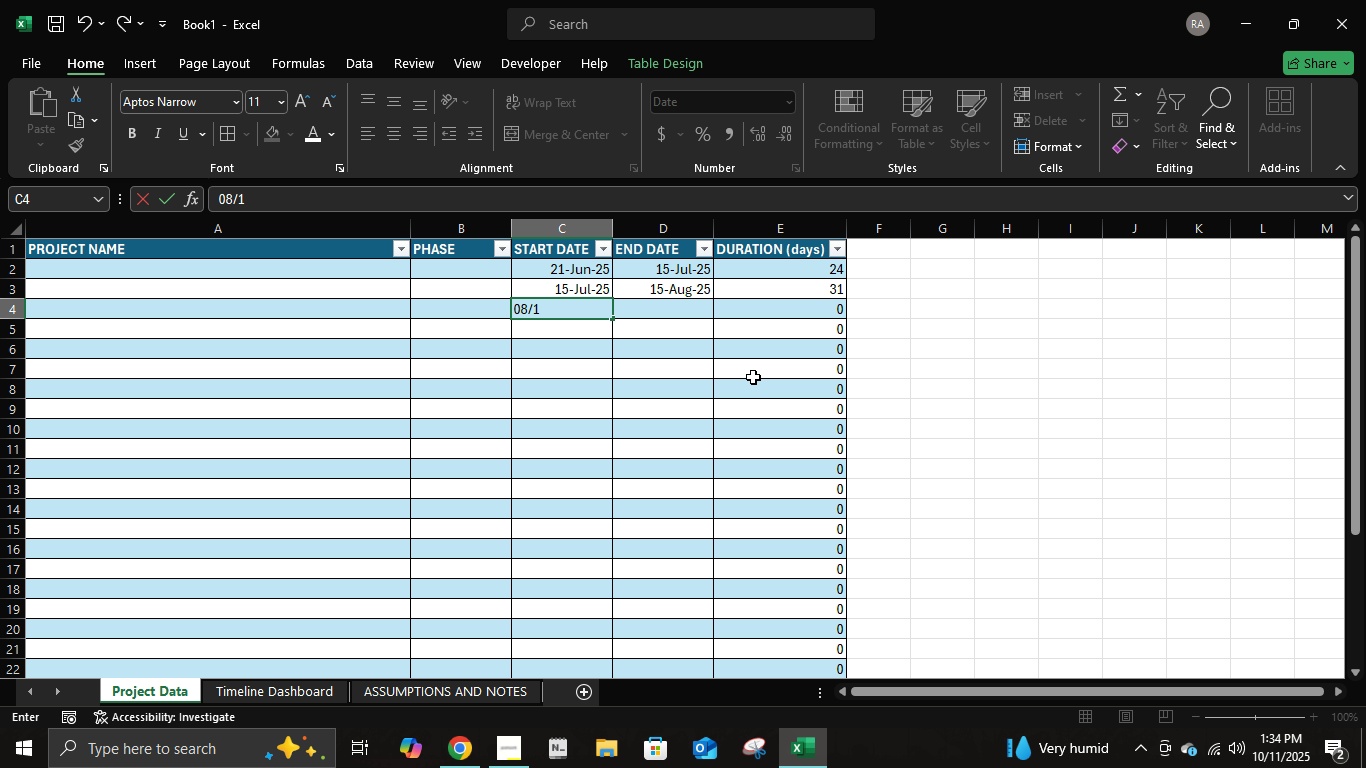 
key(Numpad0)
 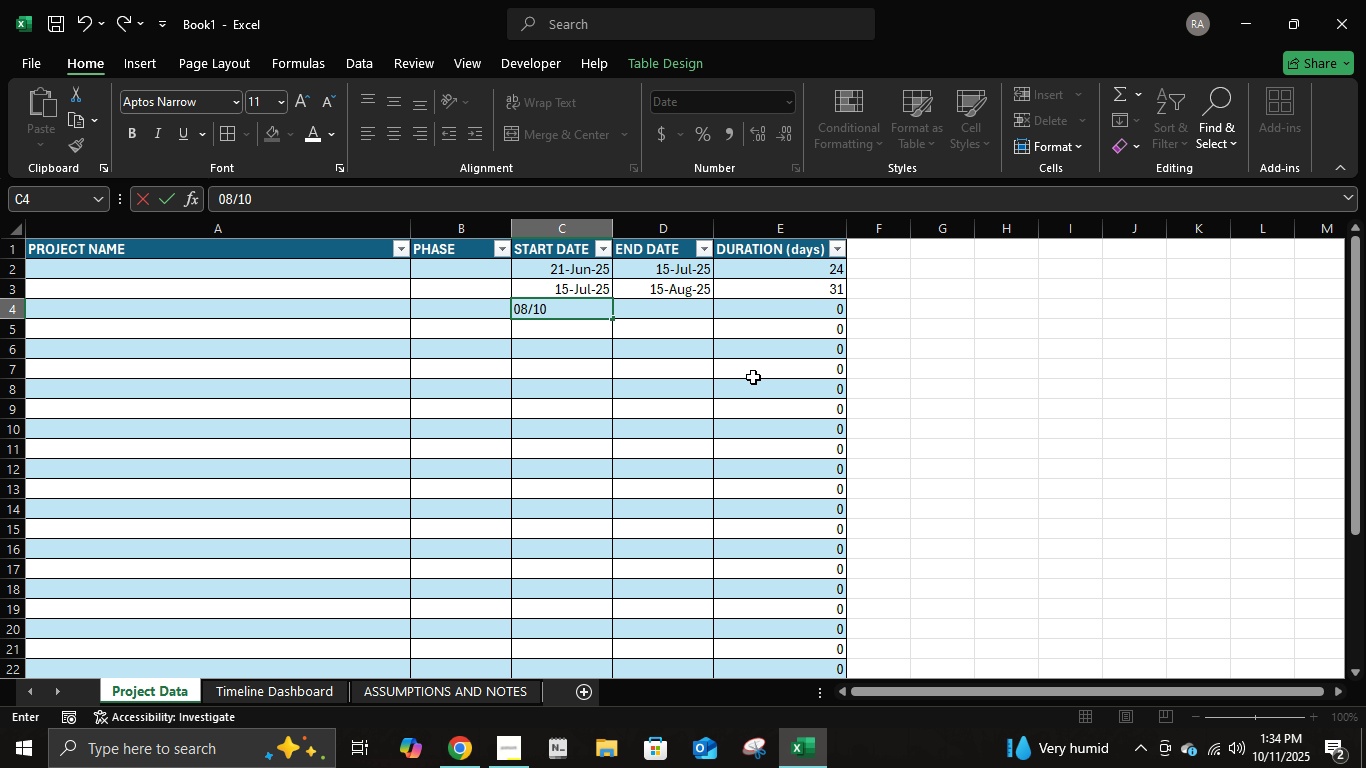 
key(NumpadDivide)
 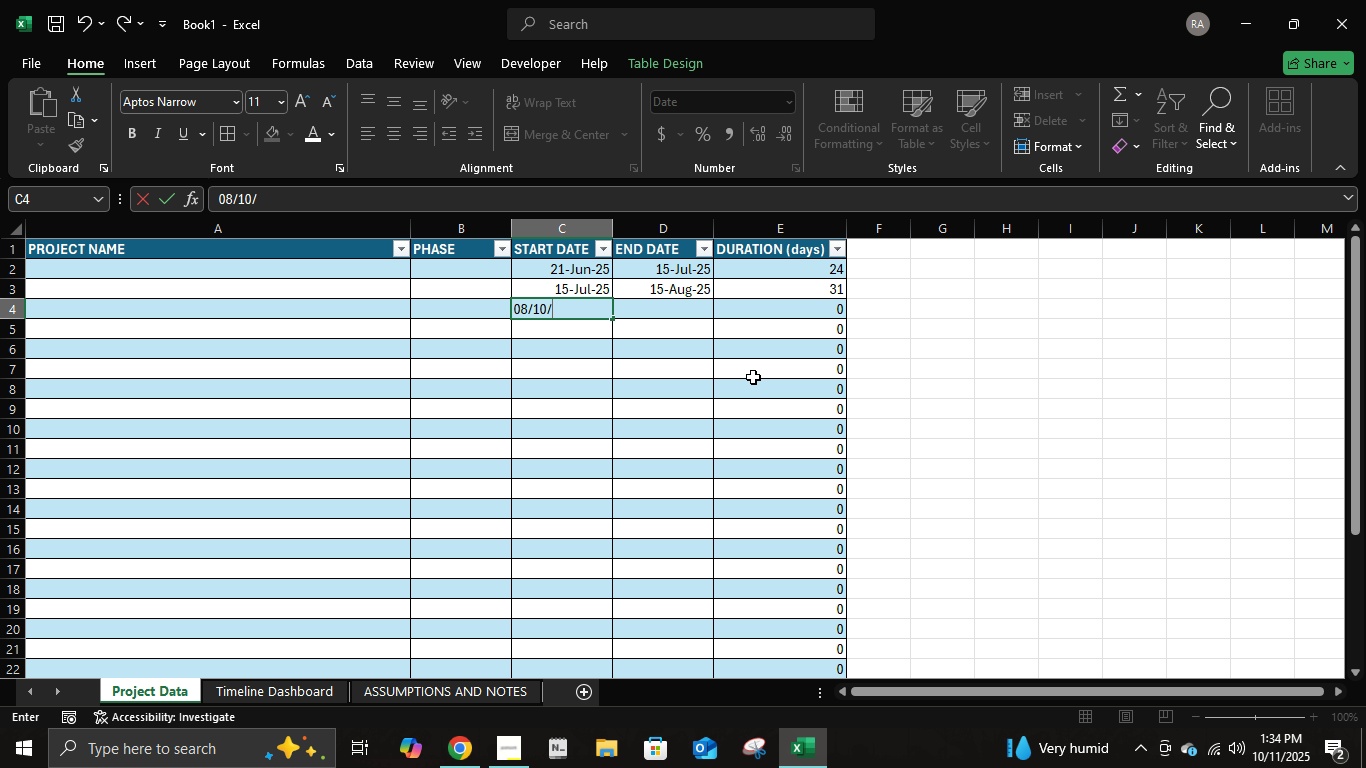 
key(Numpad2)
 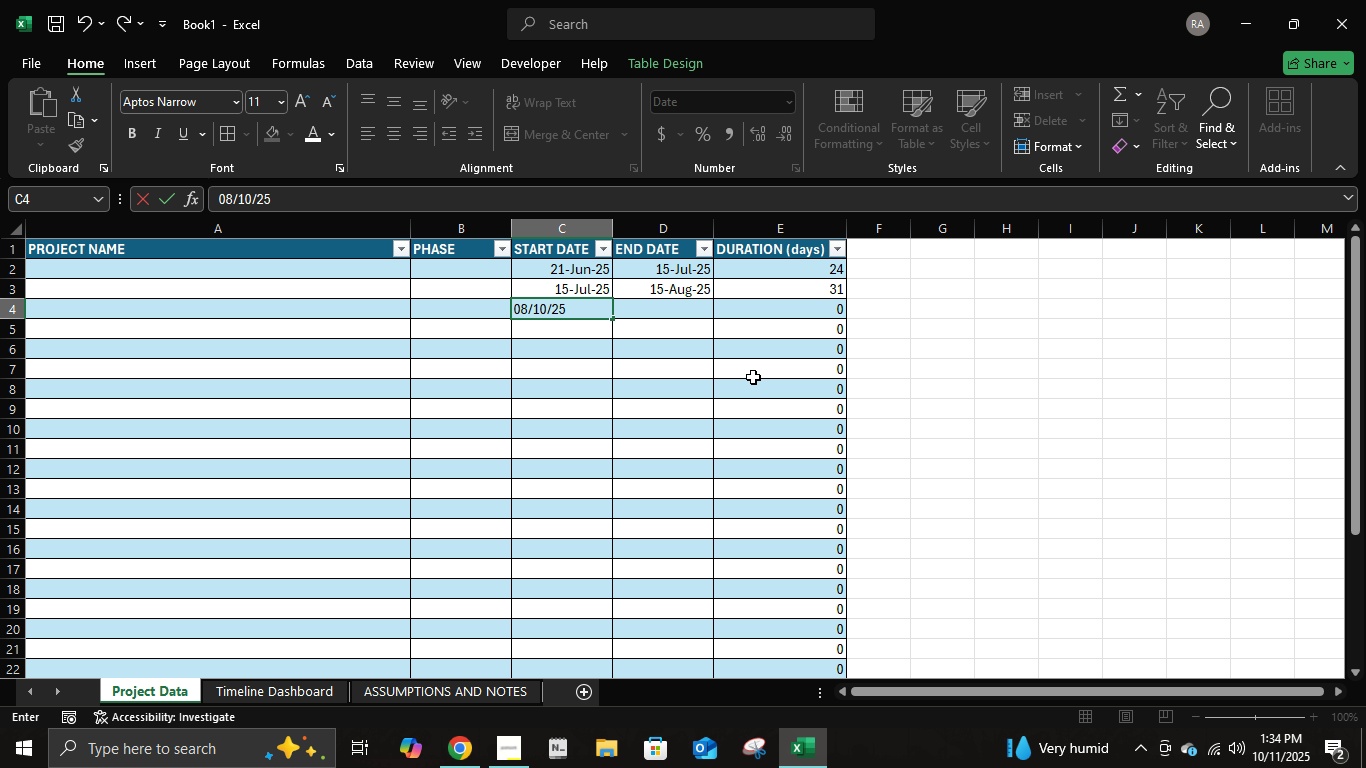 
key(Numpad5)
 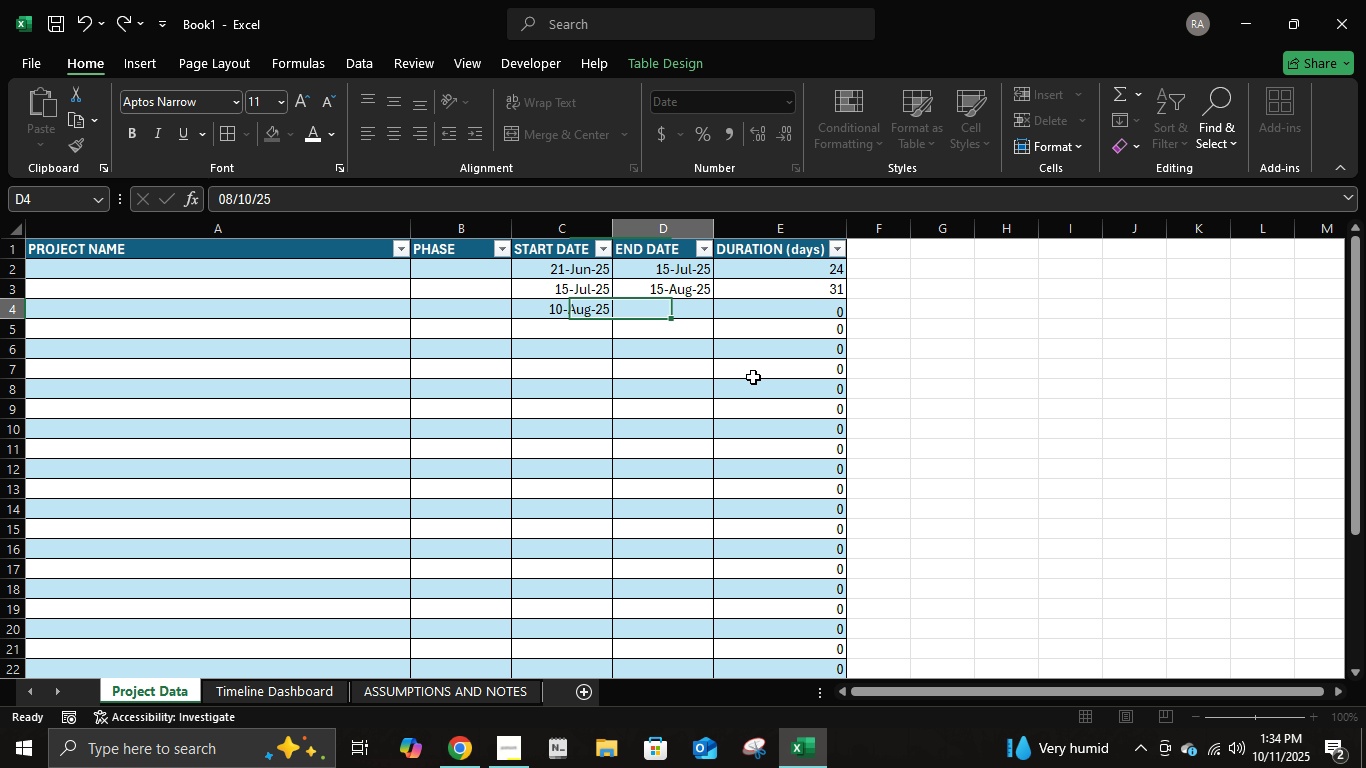 
key(Tab)
 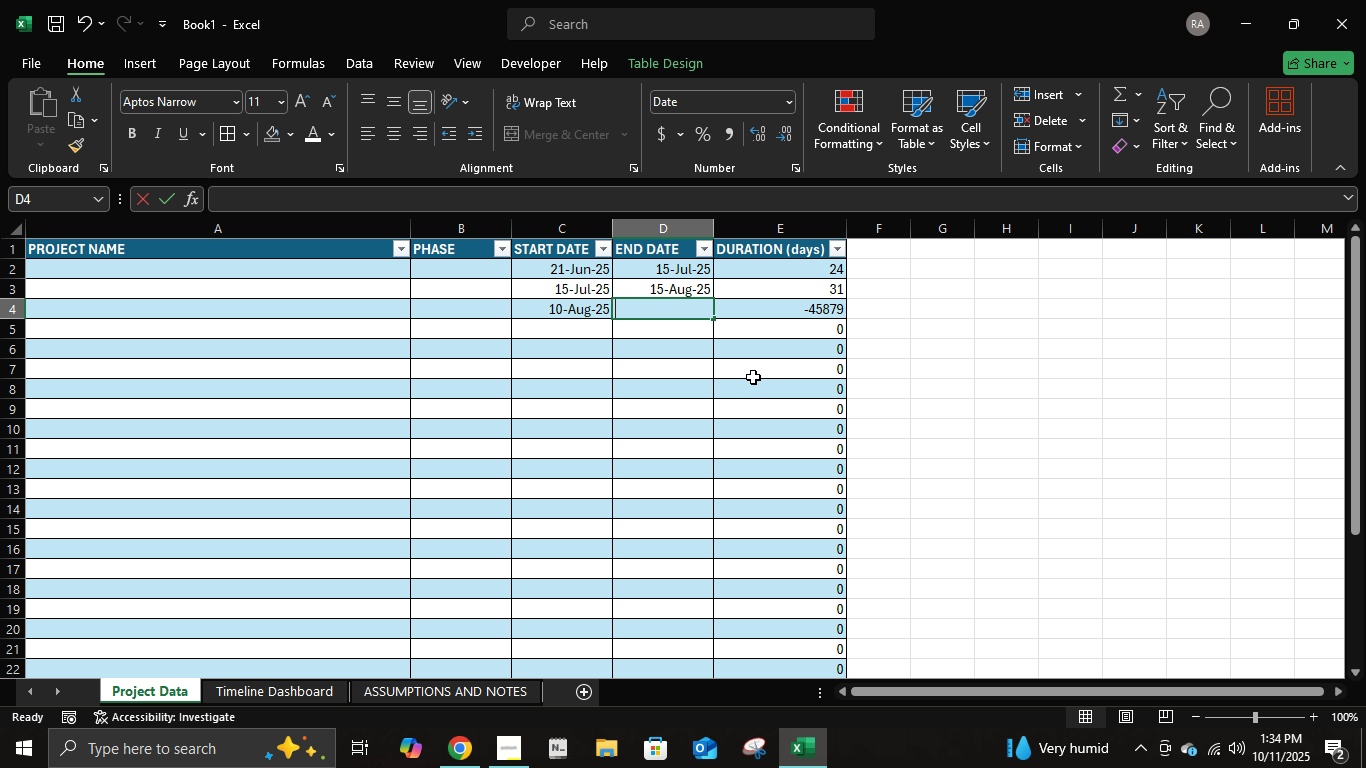 
key(Numpad0)
 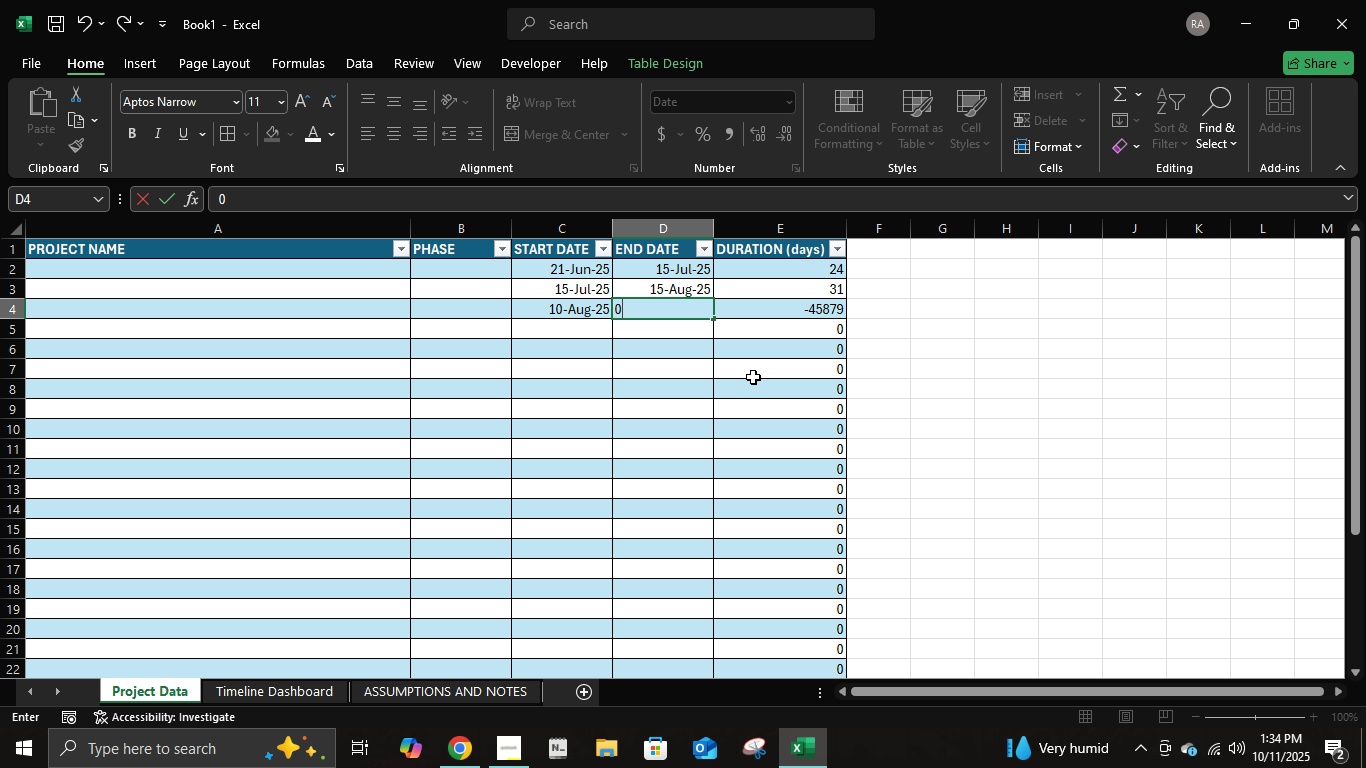 
key(Numpad8)
 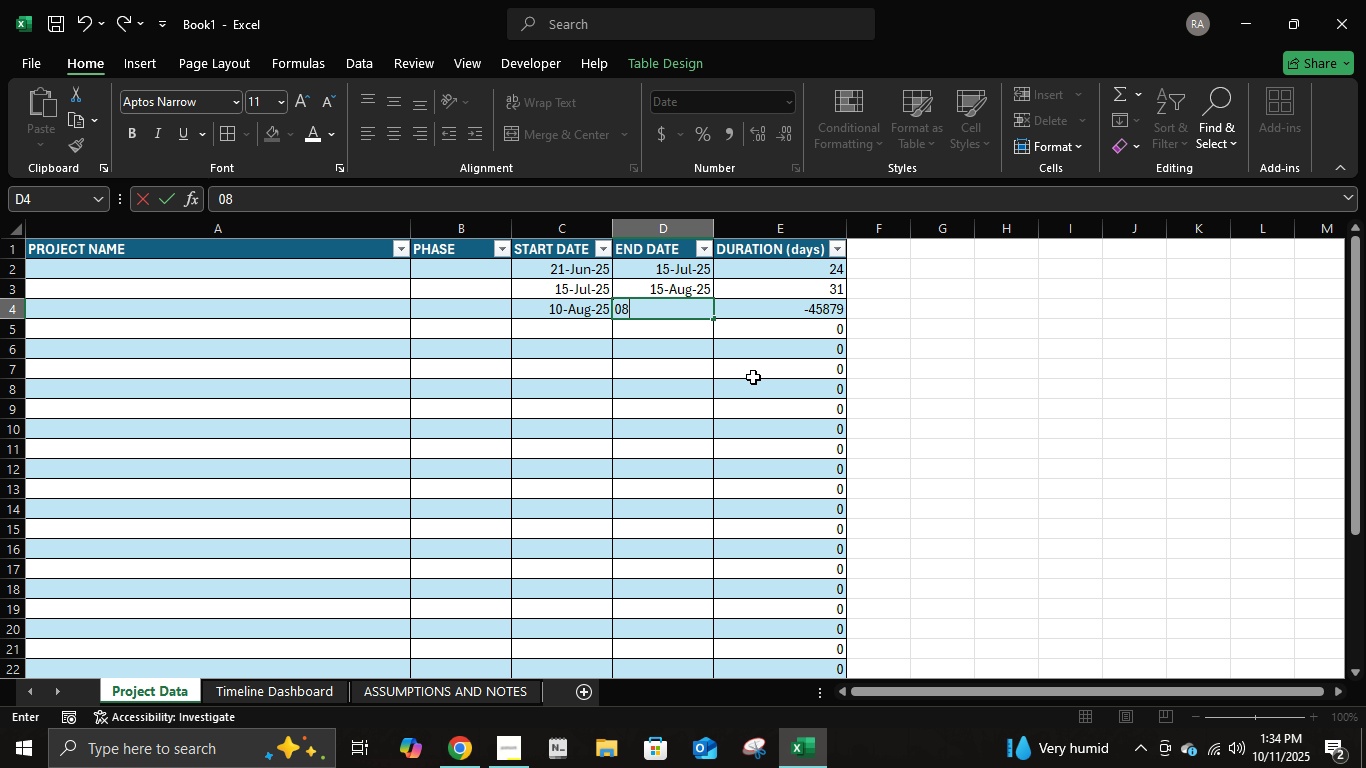 
key(Numpad0)
 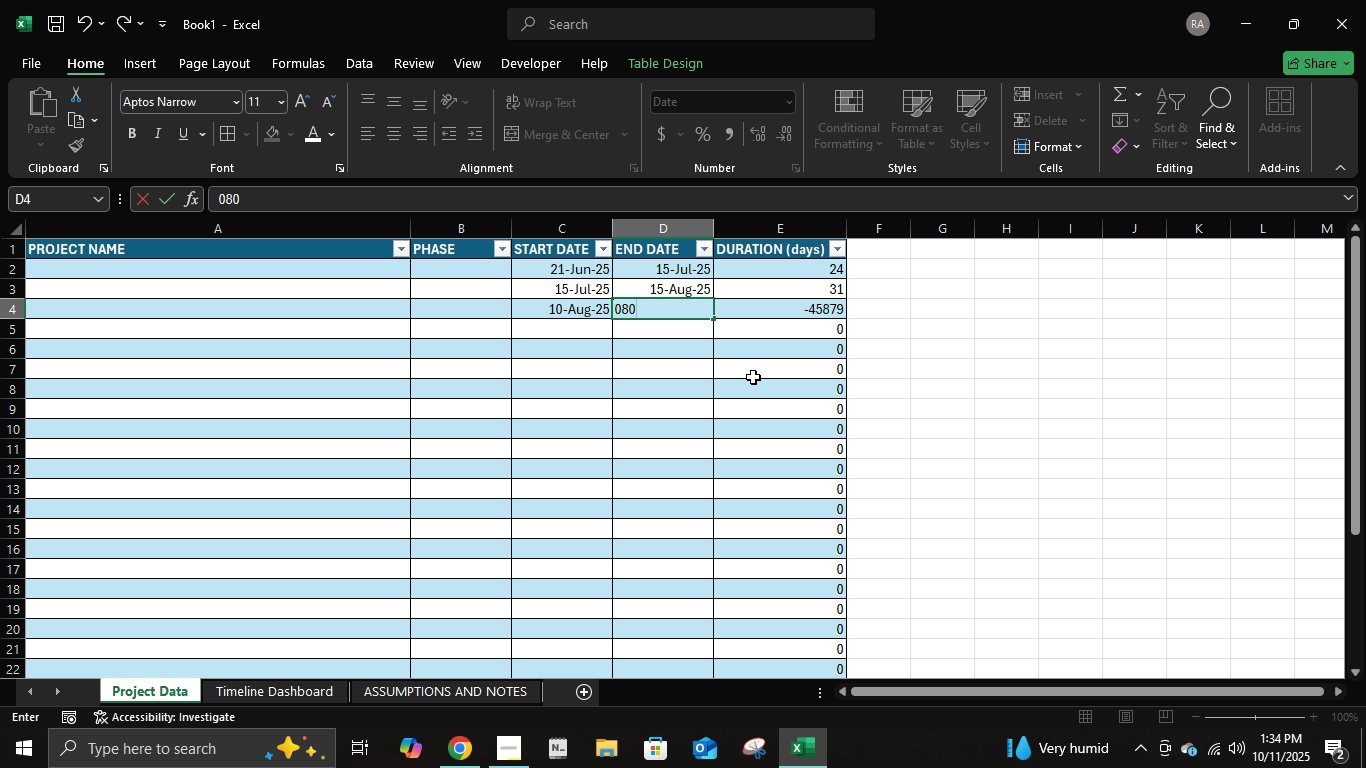 
key(Backspace)
 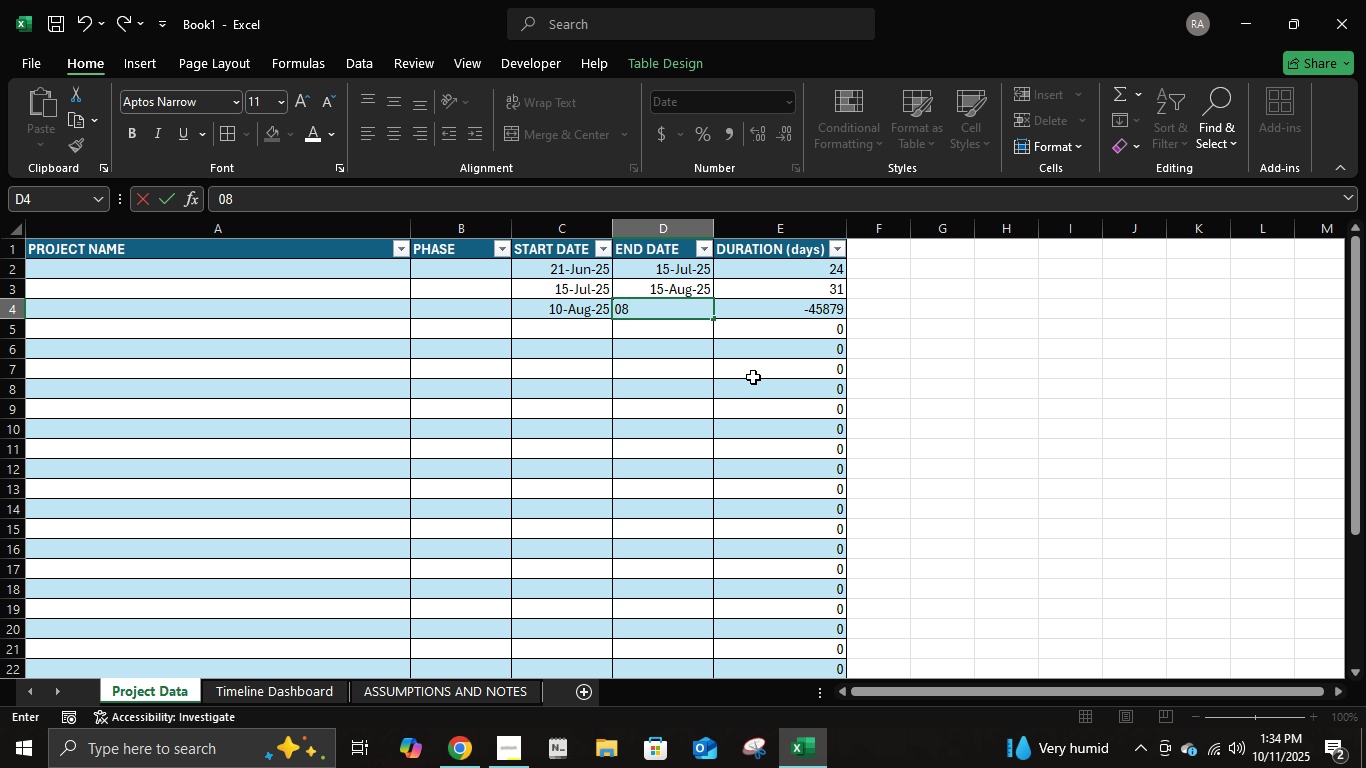 
key(NumpadDivide)
 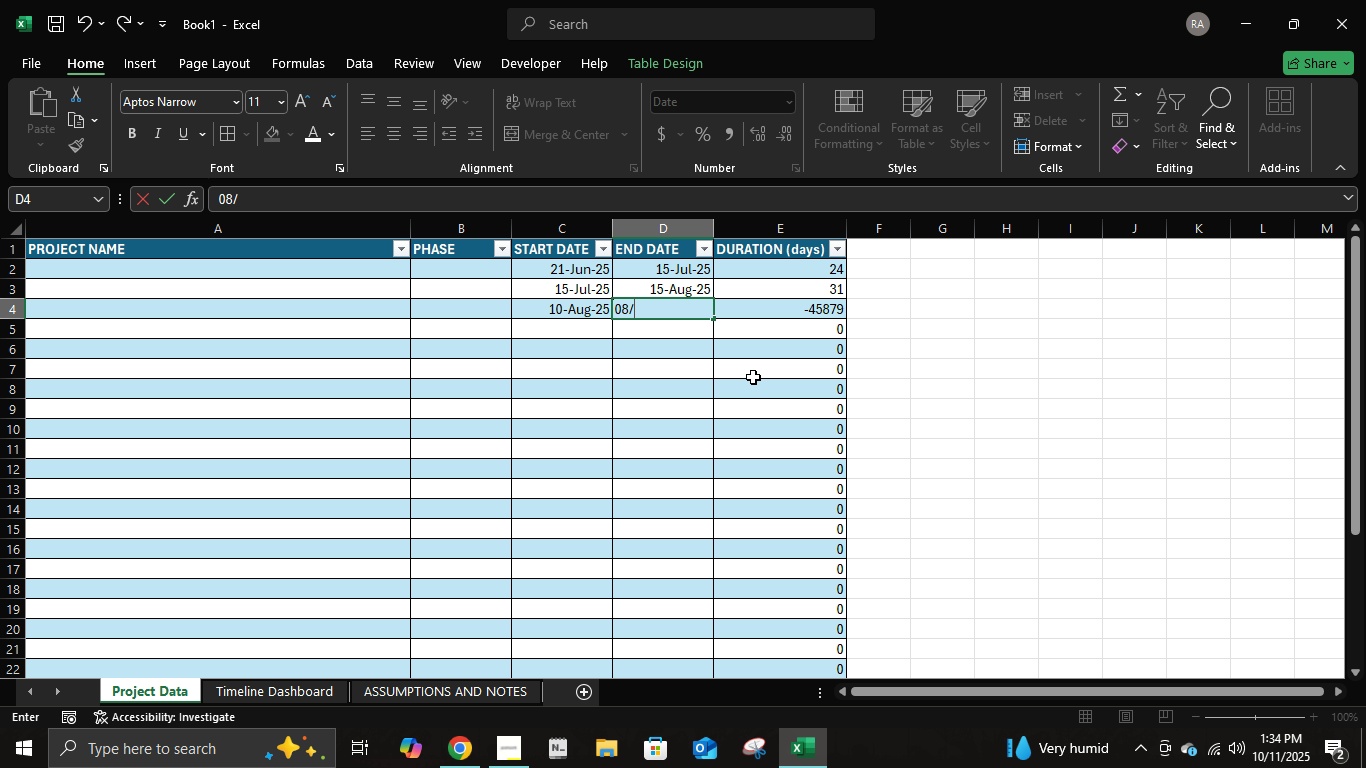 
key(Numpad1)
 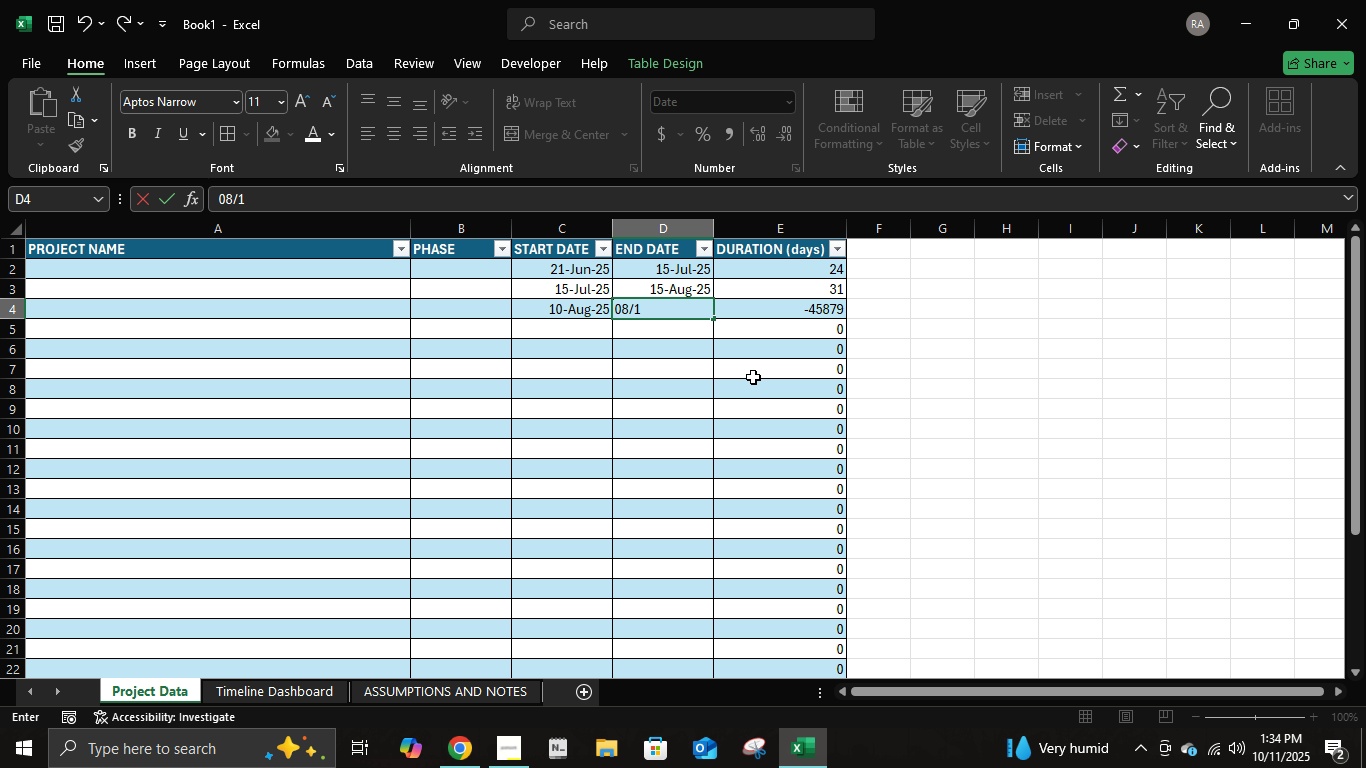 
key(Numpad5)
 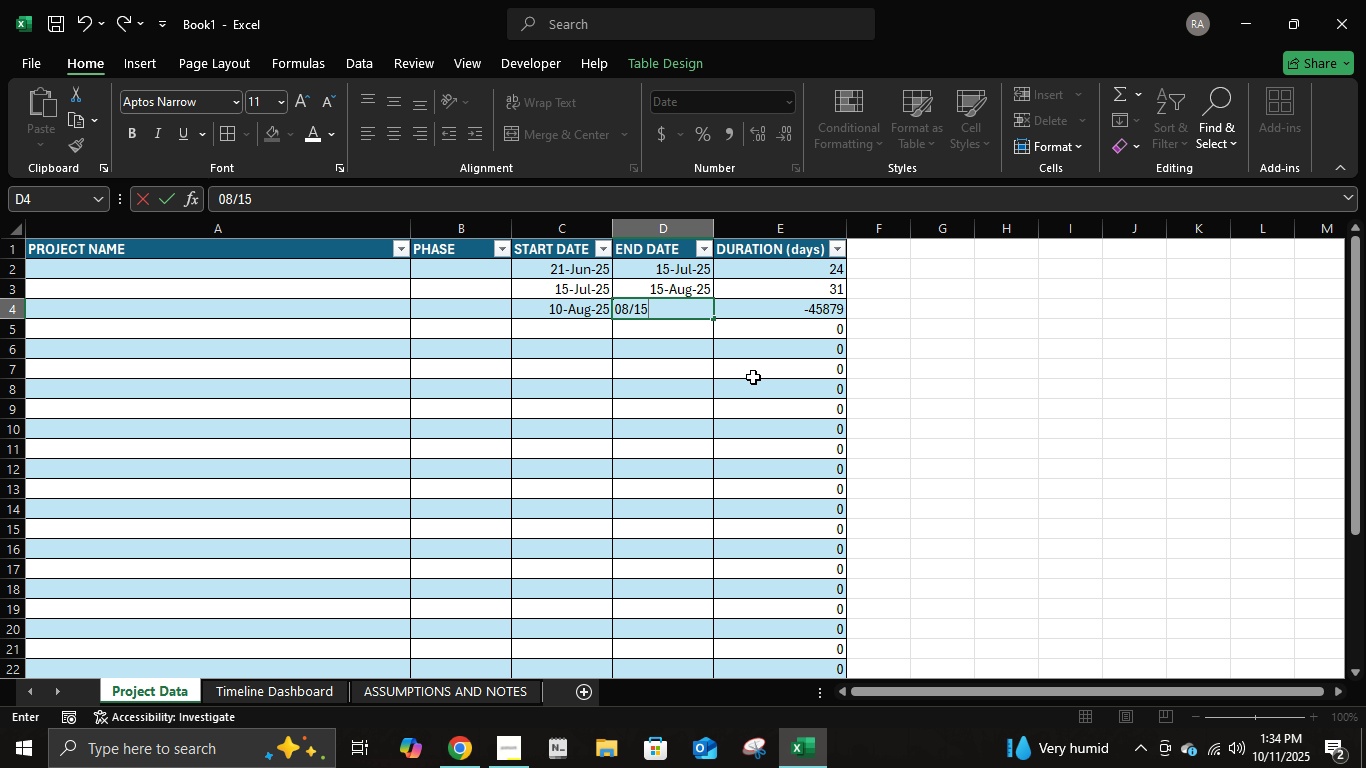 
key(NumpadDivide)
 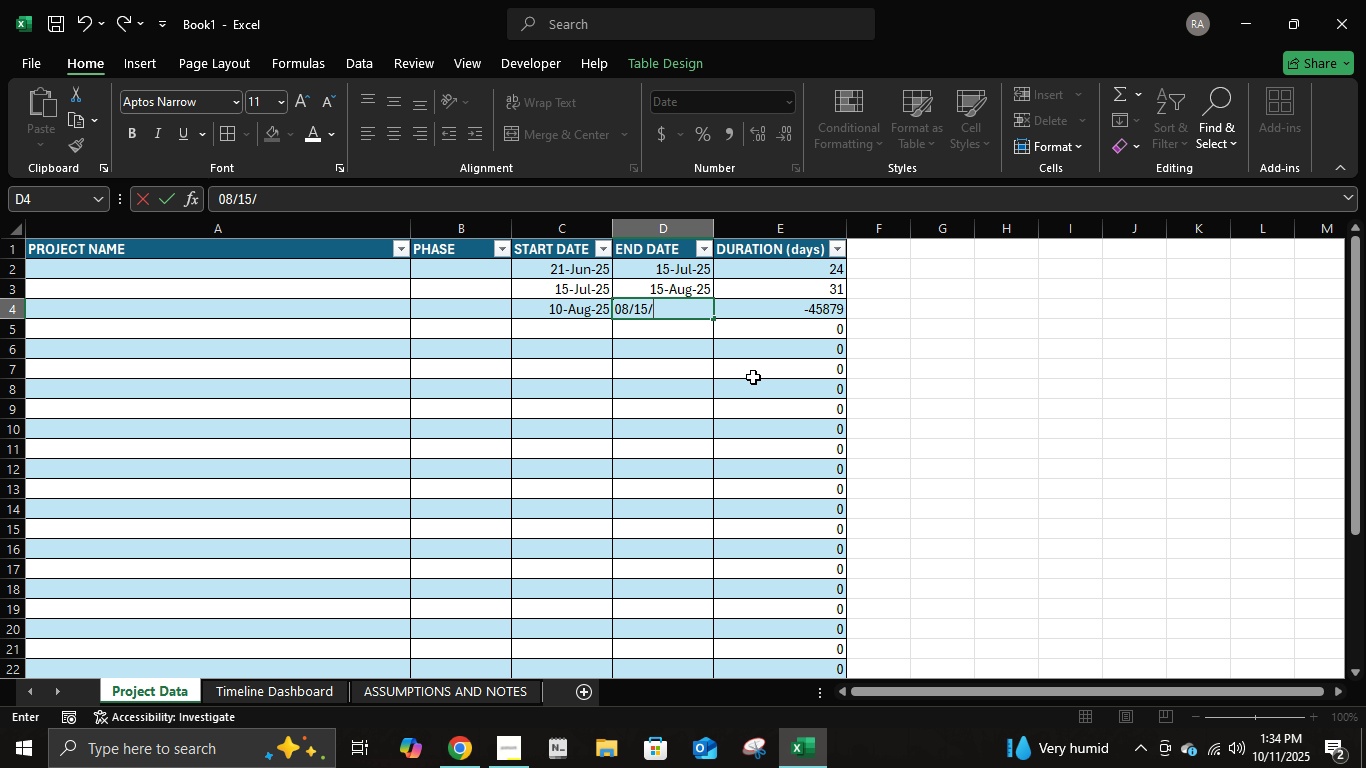 
key(Numpad2)
 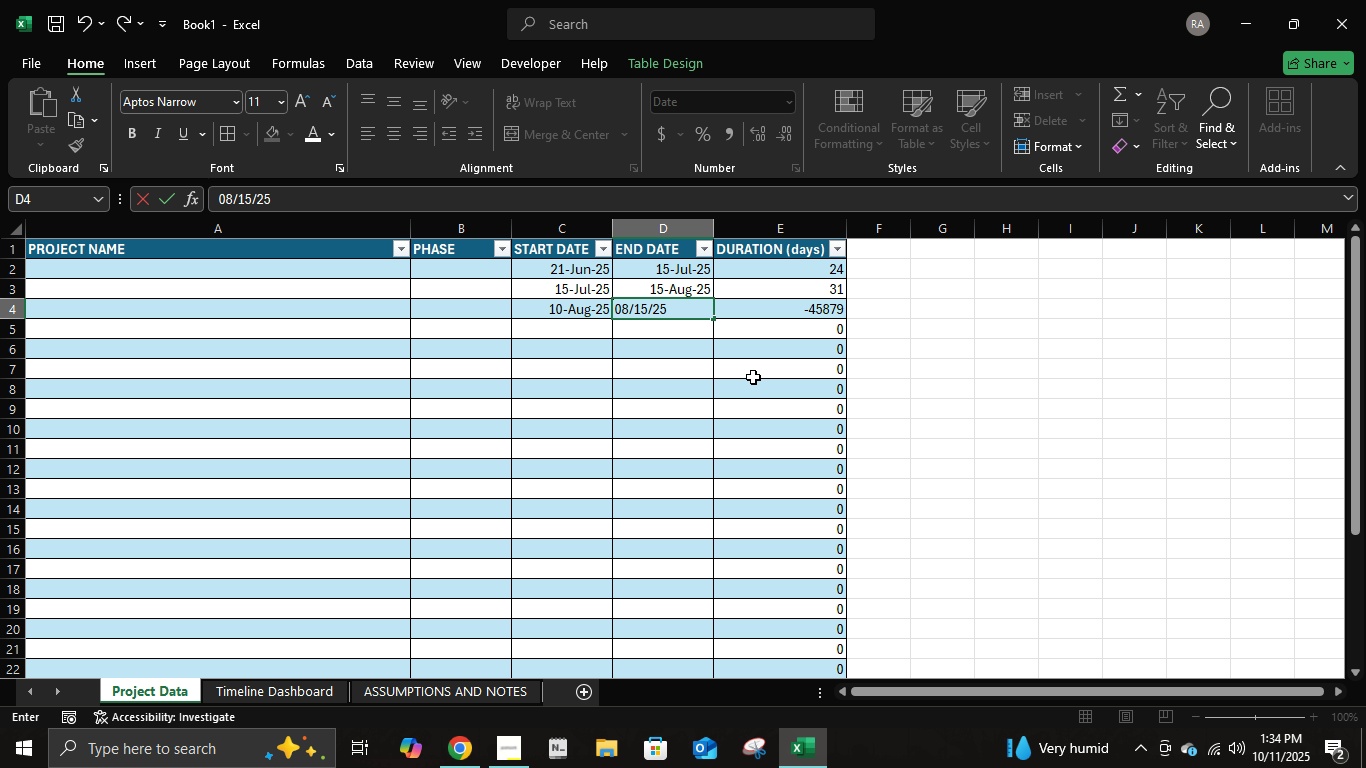 
key(Numpad5)
 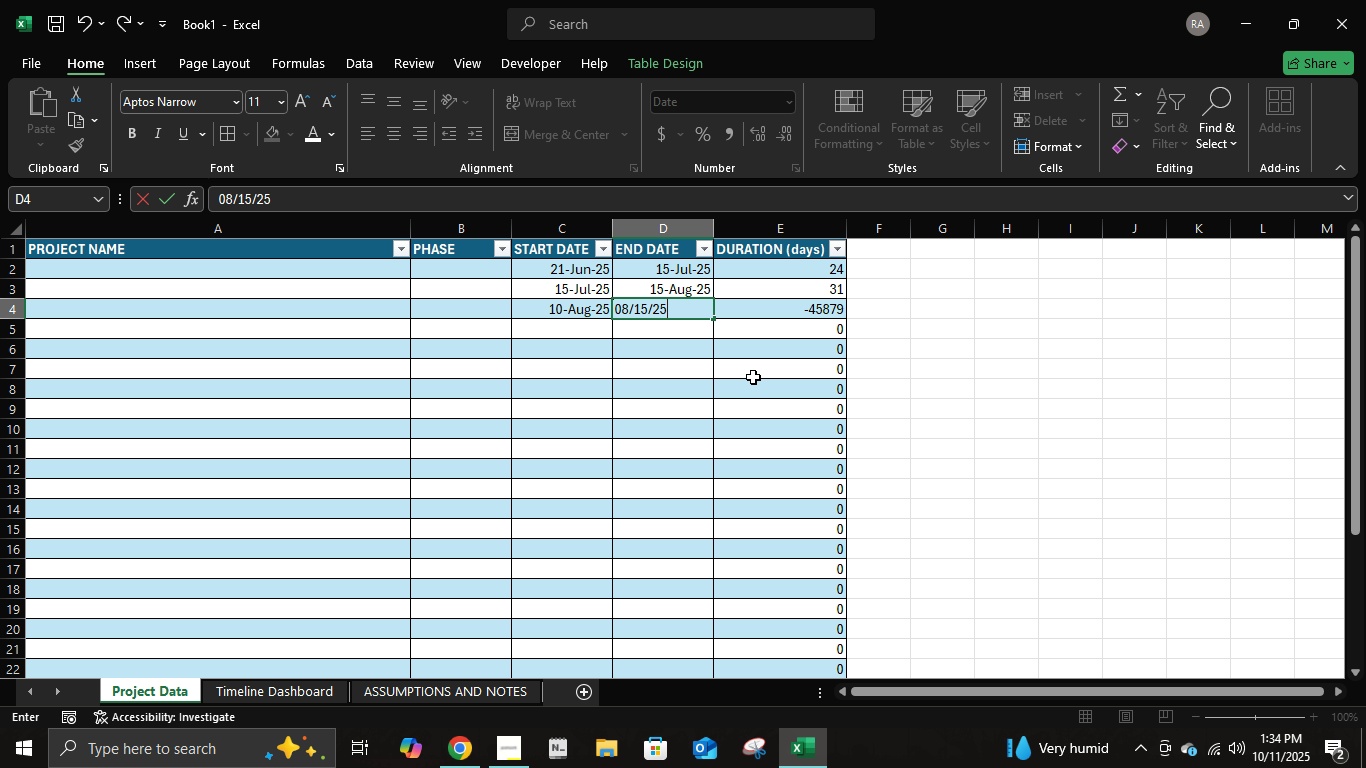 
key(NumpadEnter)
 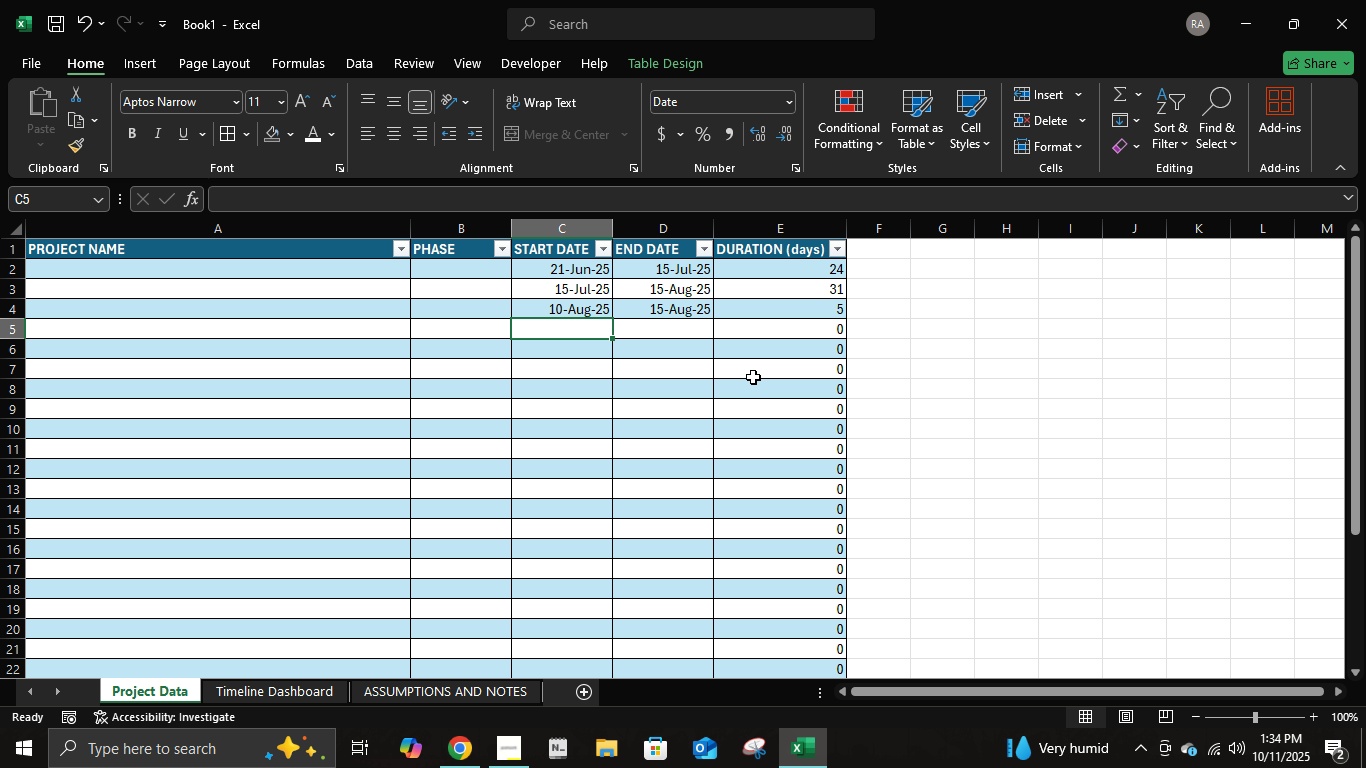 
key(Numpad0)
 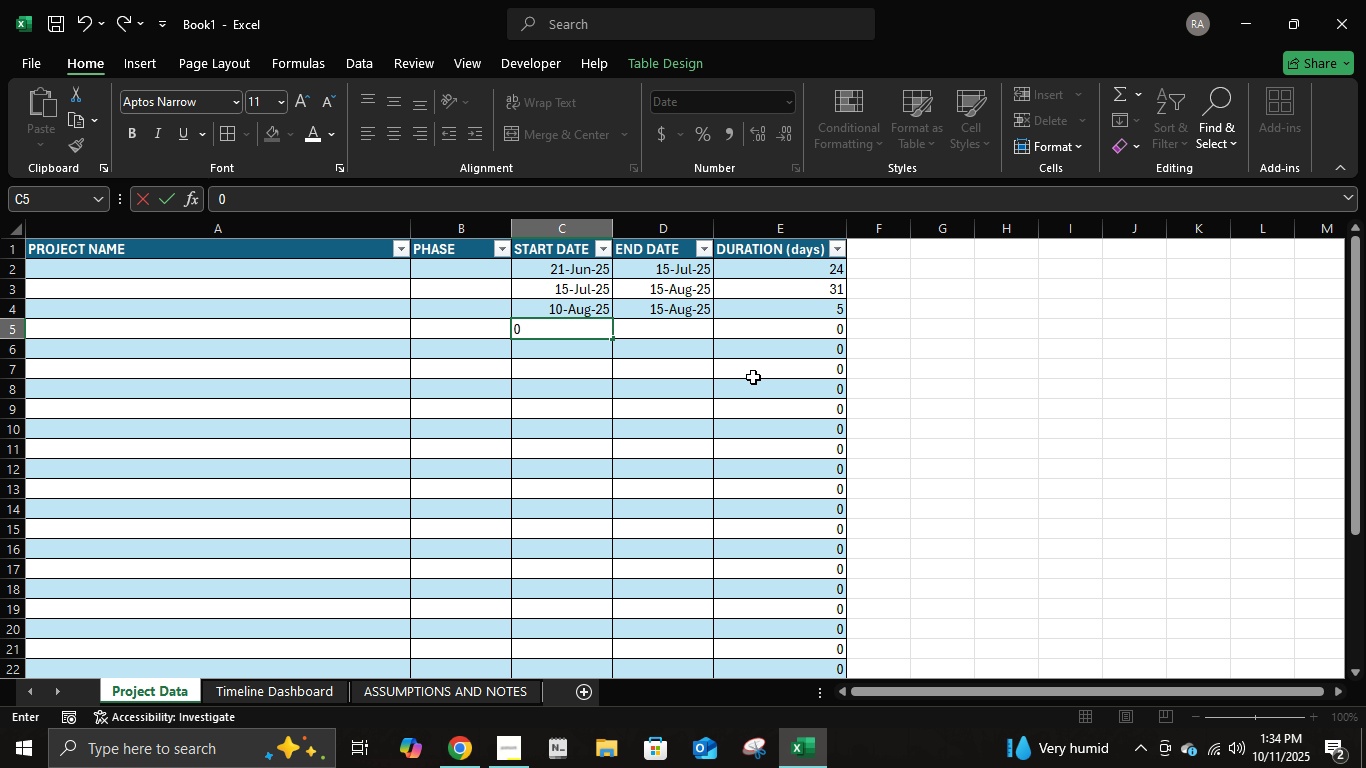 
key(Numpad6)
 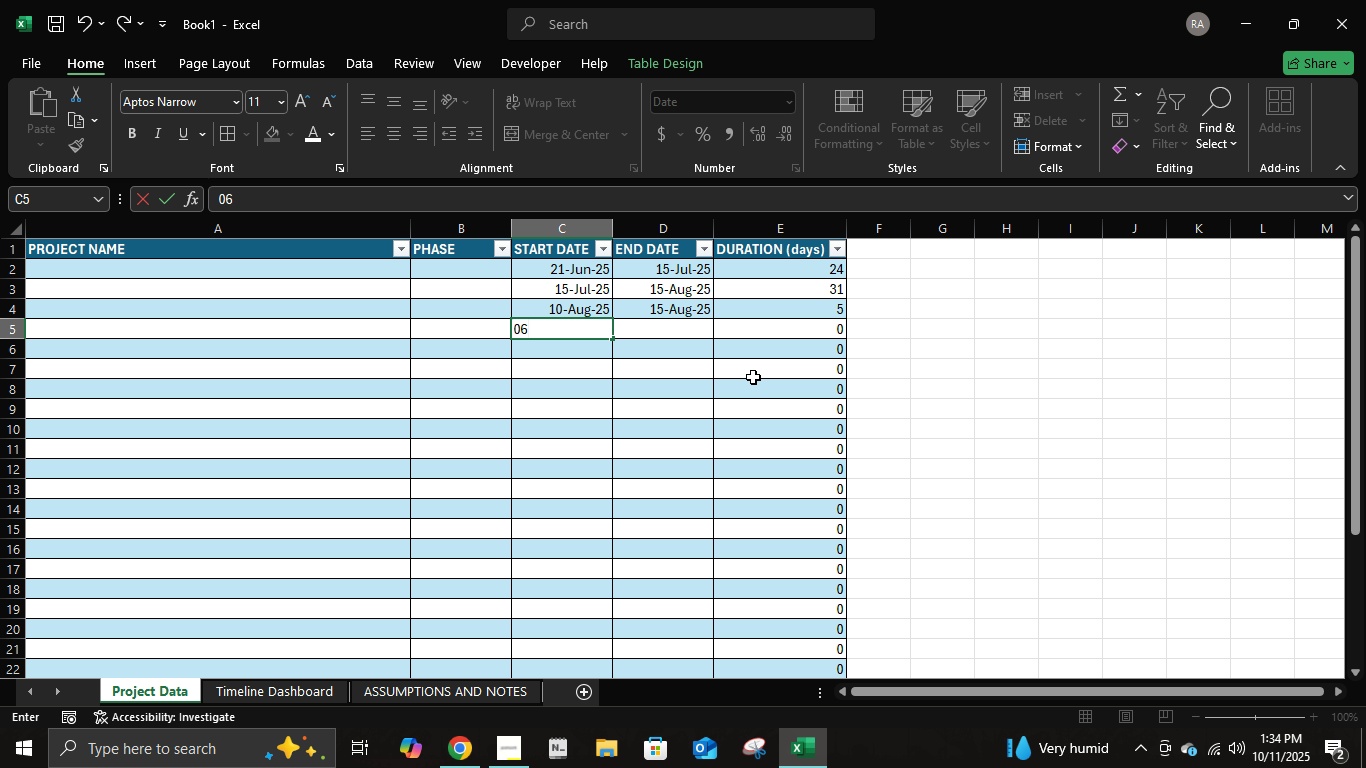 
key(NumpadDivide)
 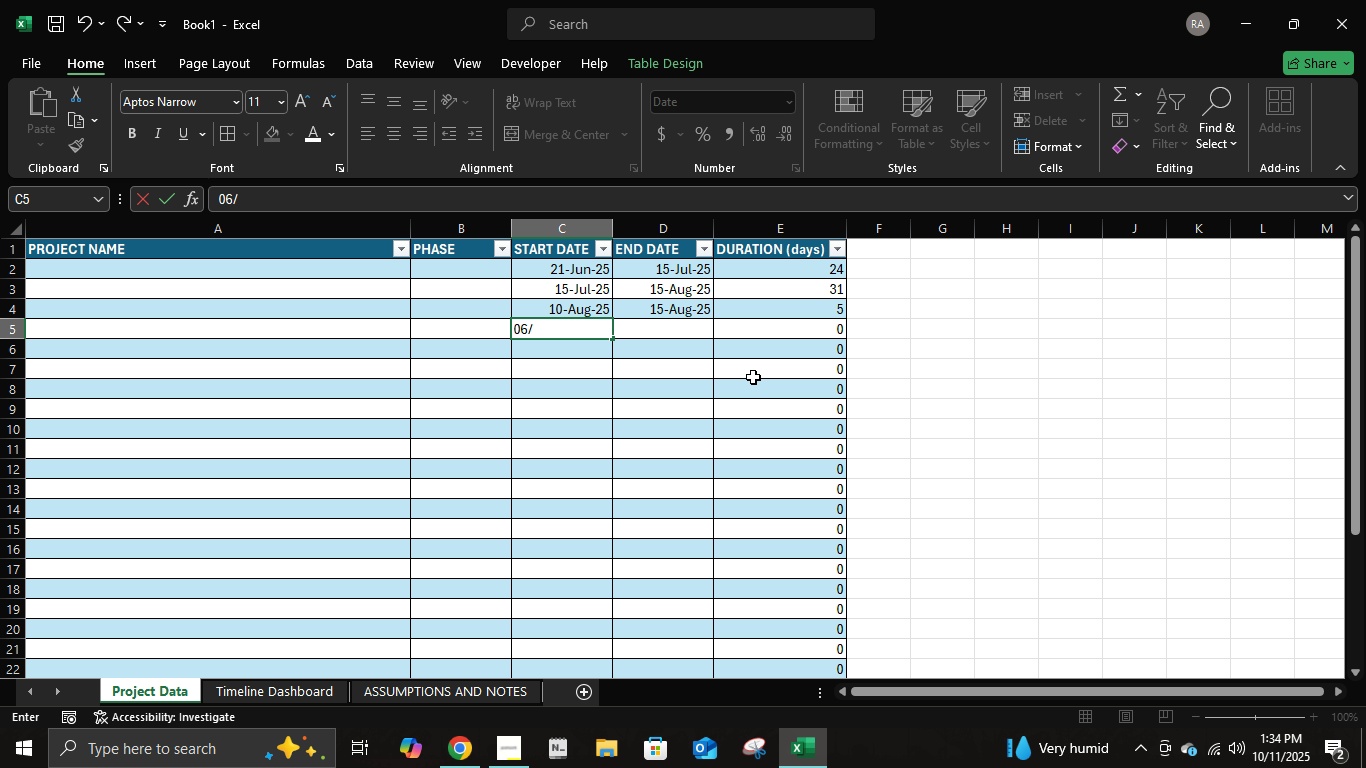 
key(Numpad2)
 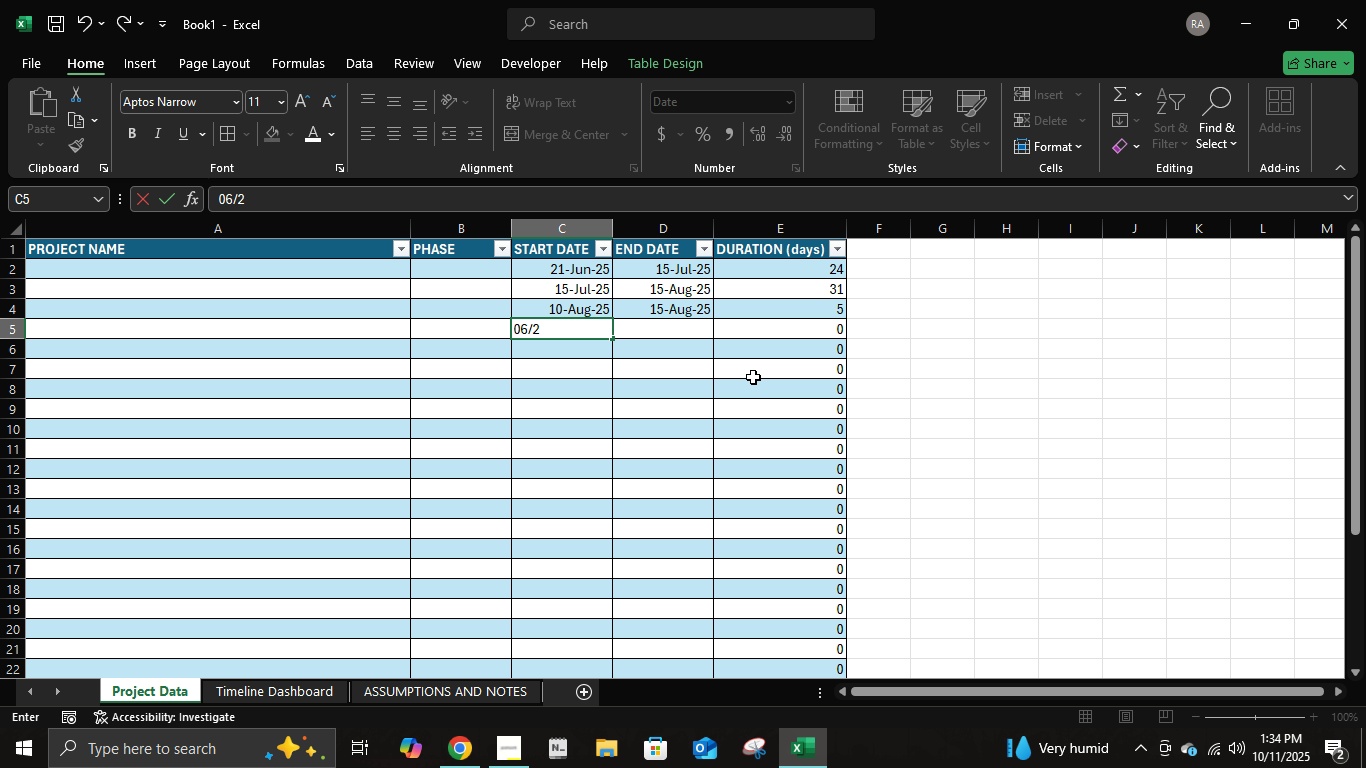 
key(Numpad1)
 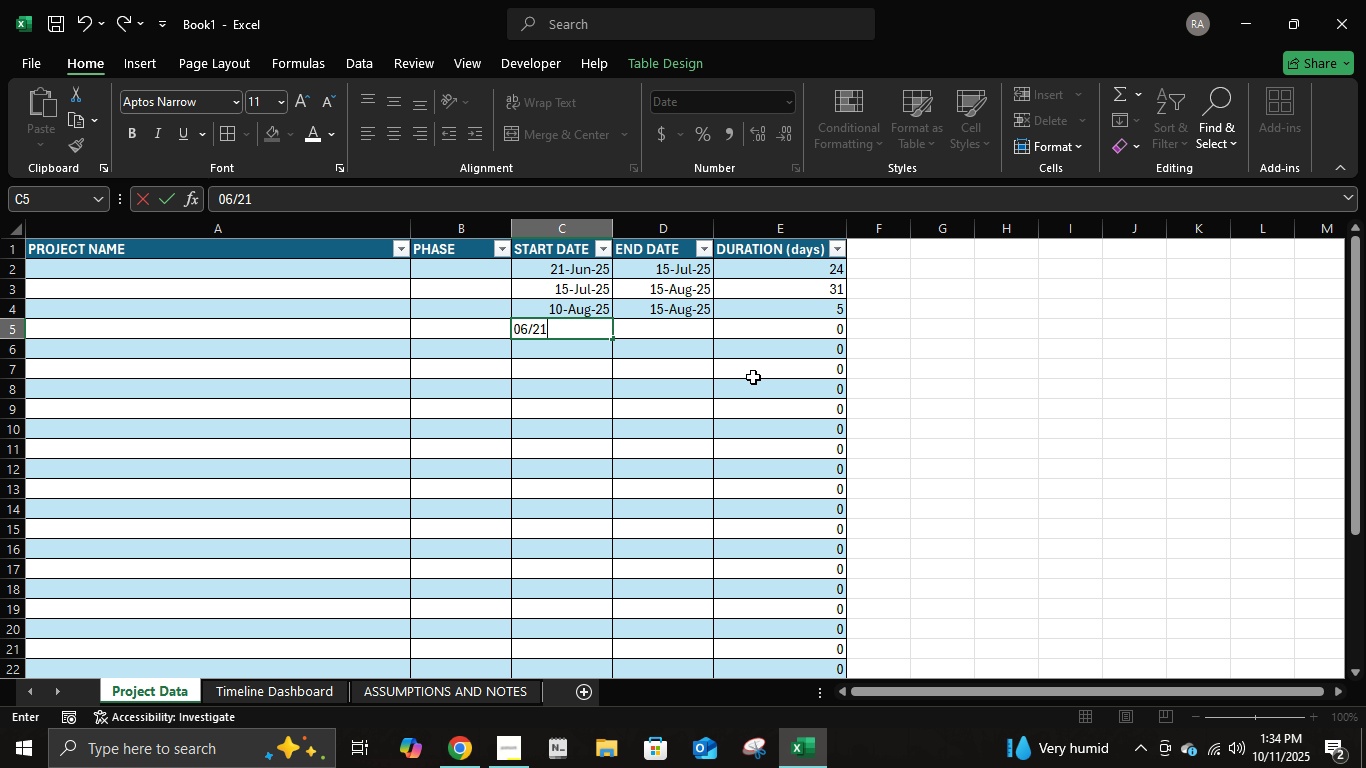 
key(Backspace)
 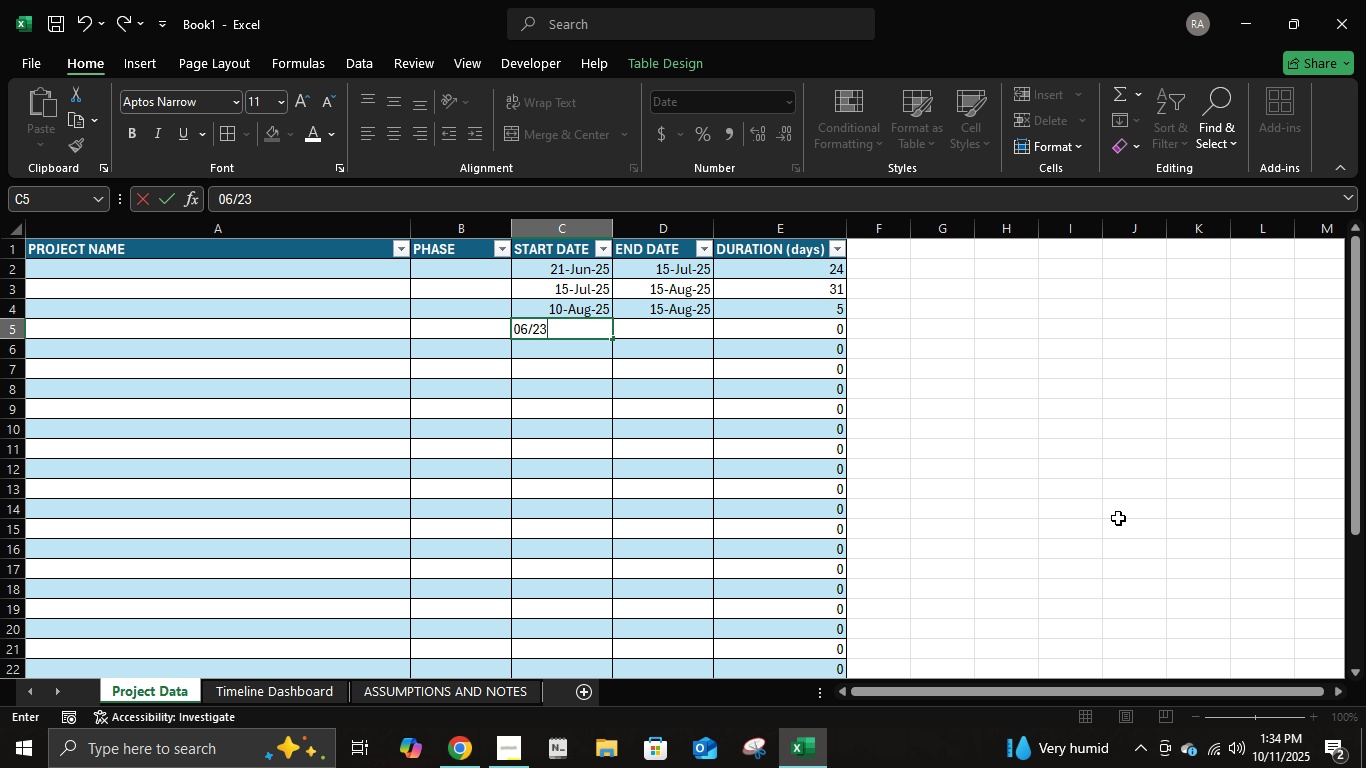 
key(Numpad3)
 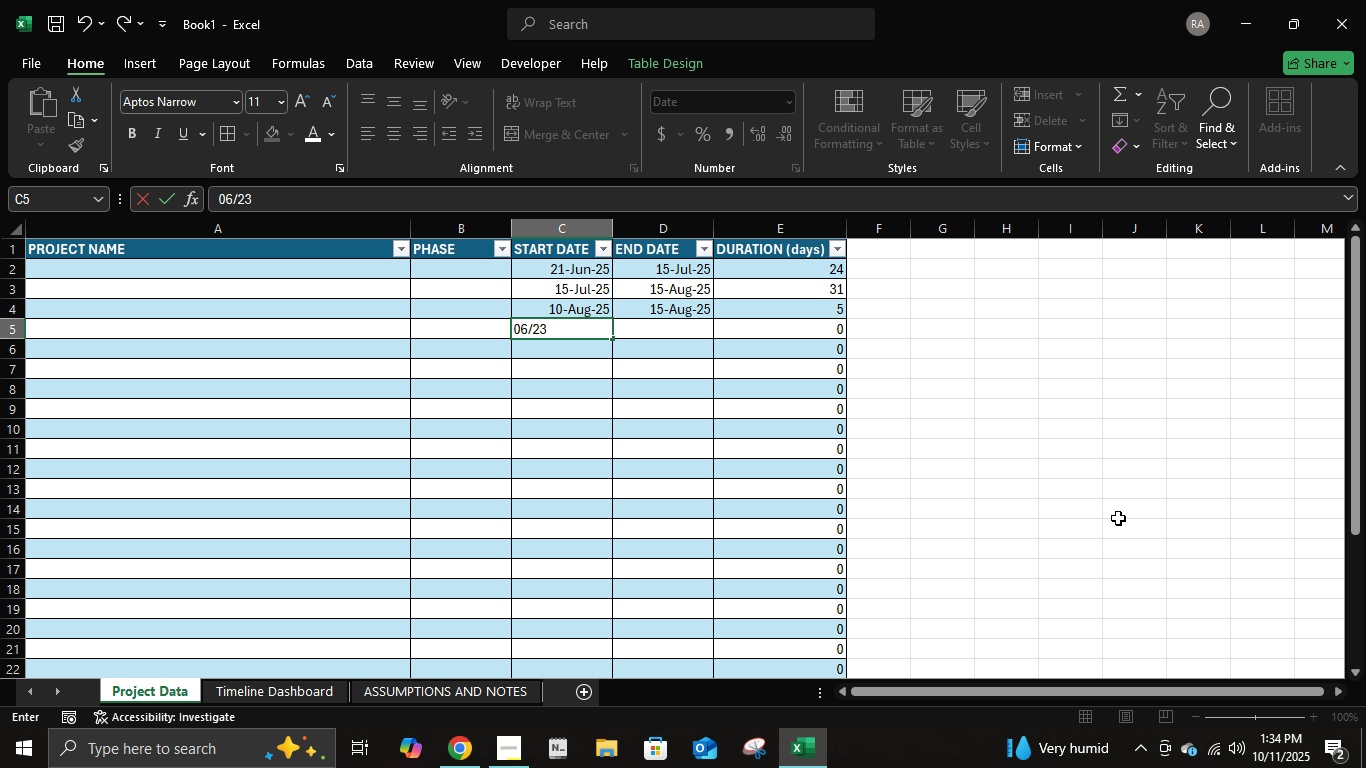 
key(NumpadDivide)
 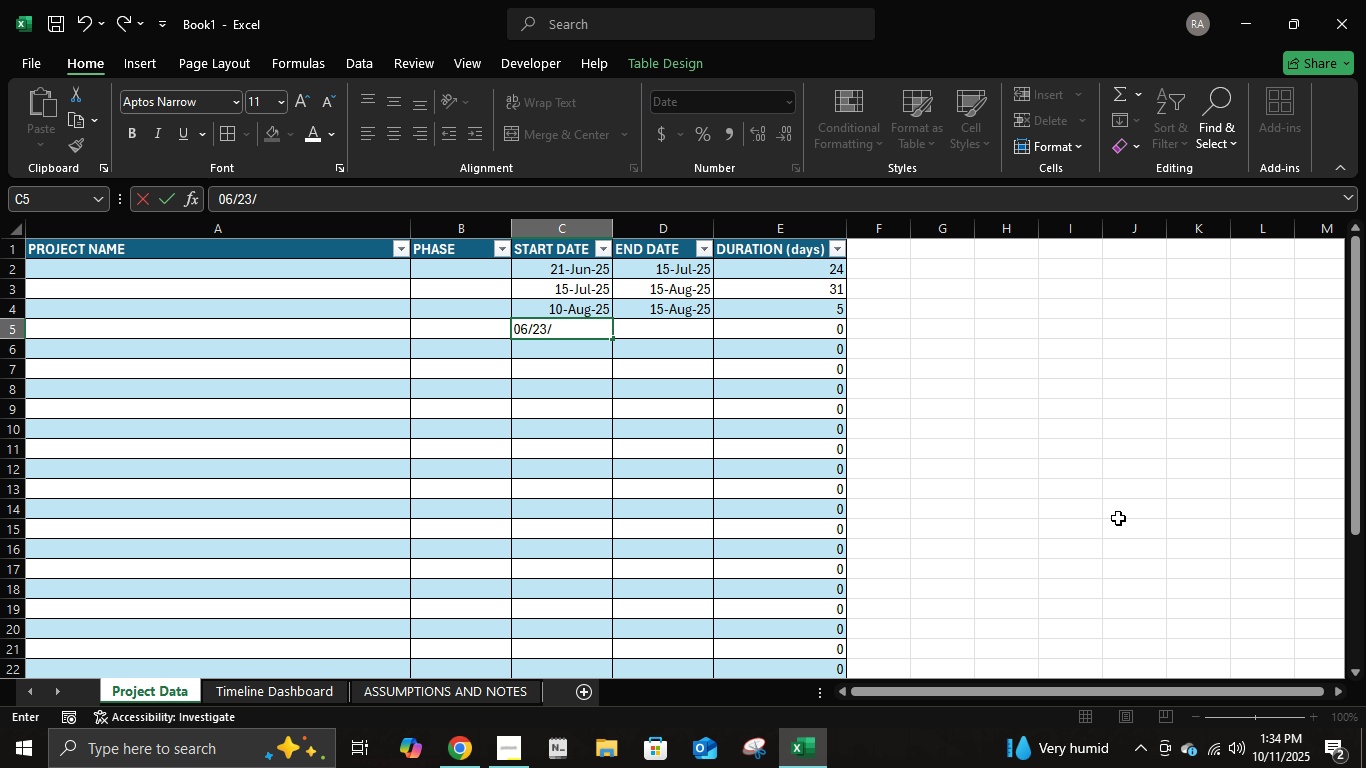 
key(Numpad2)
 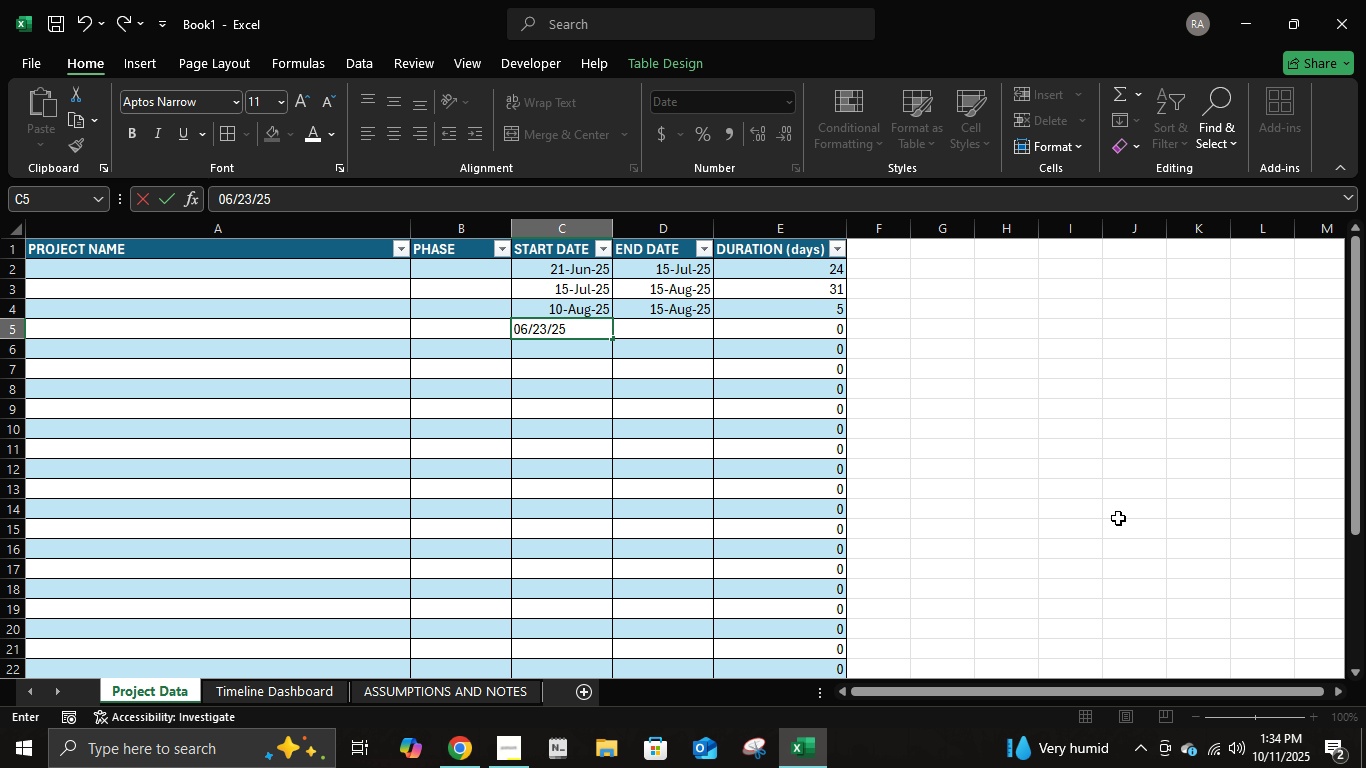 
key(Numpad5)
 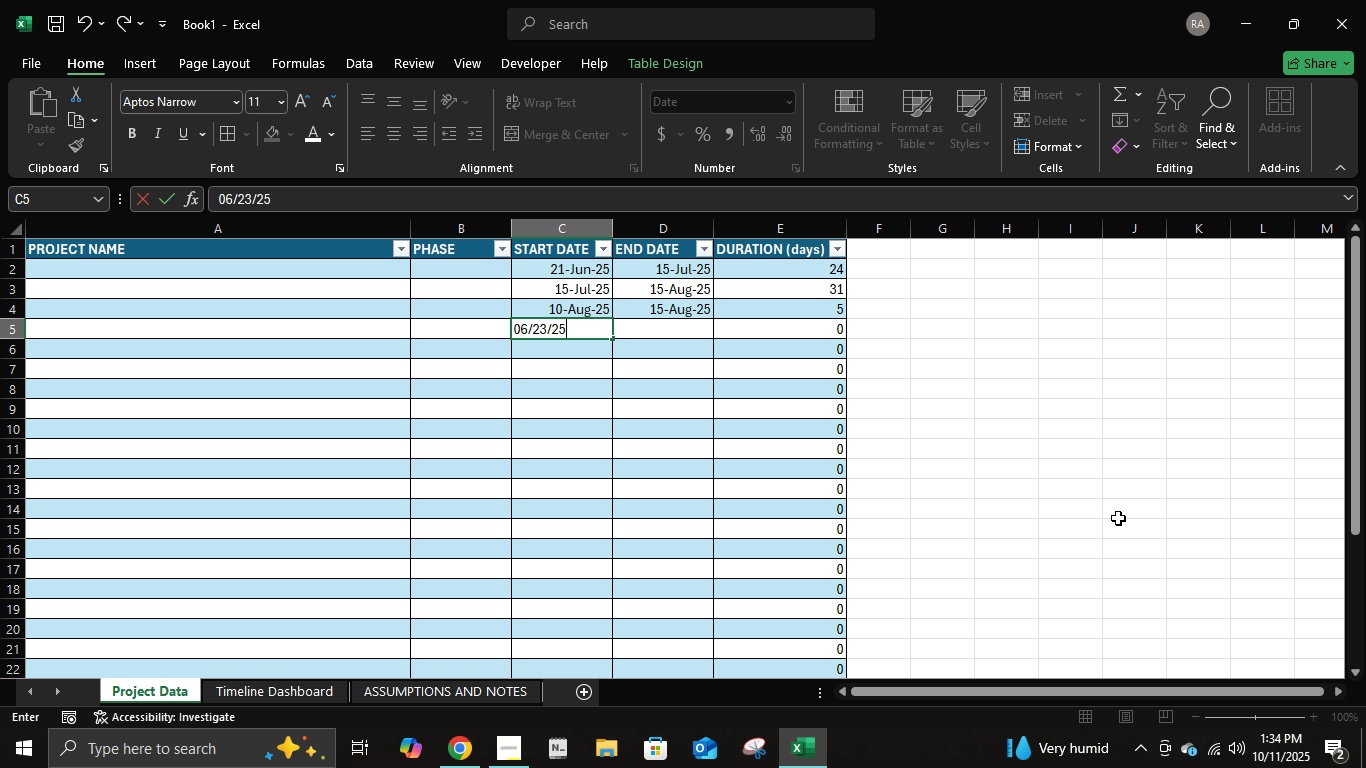 
key(Tab)
 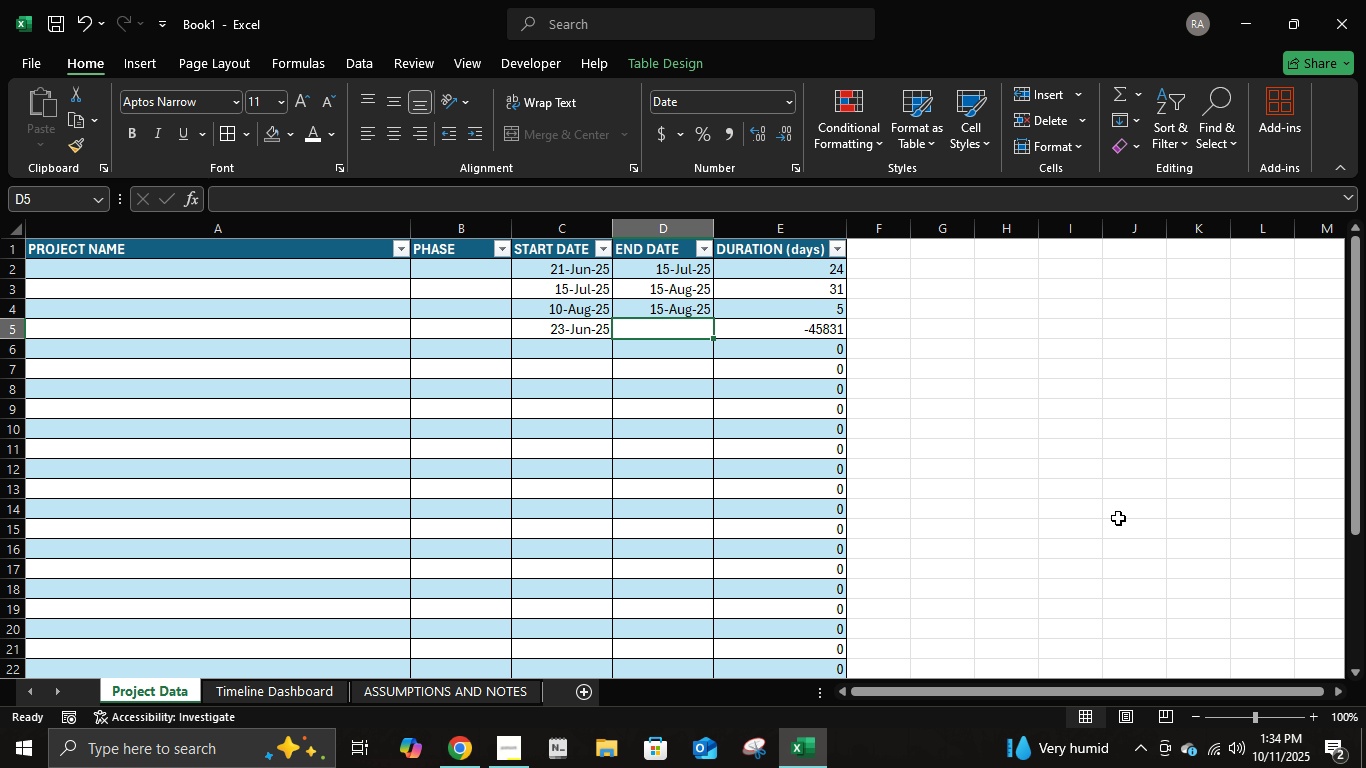 
key(Numpad0)
 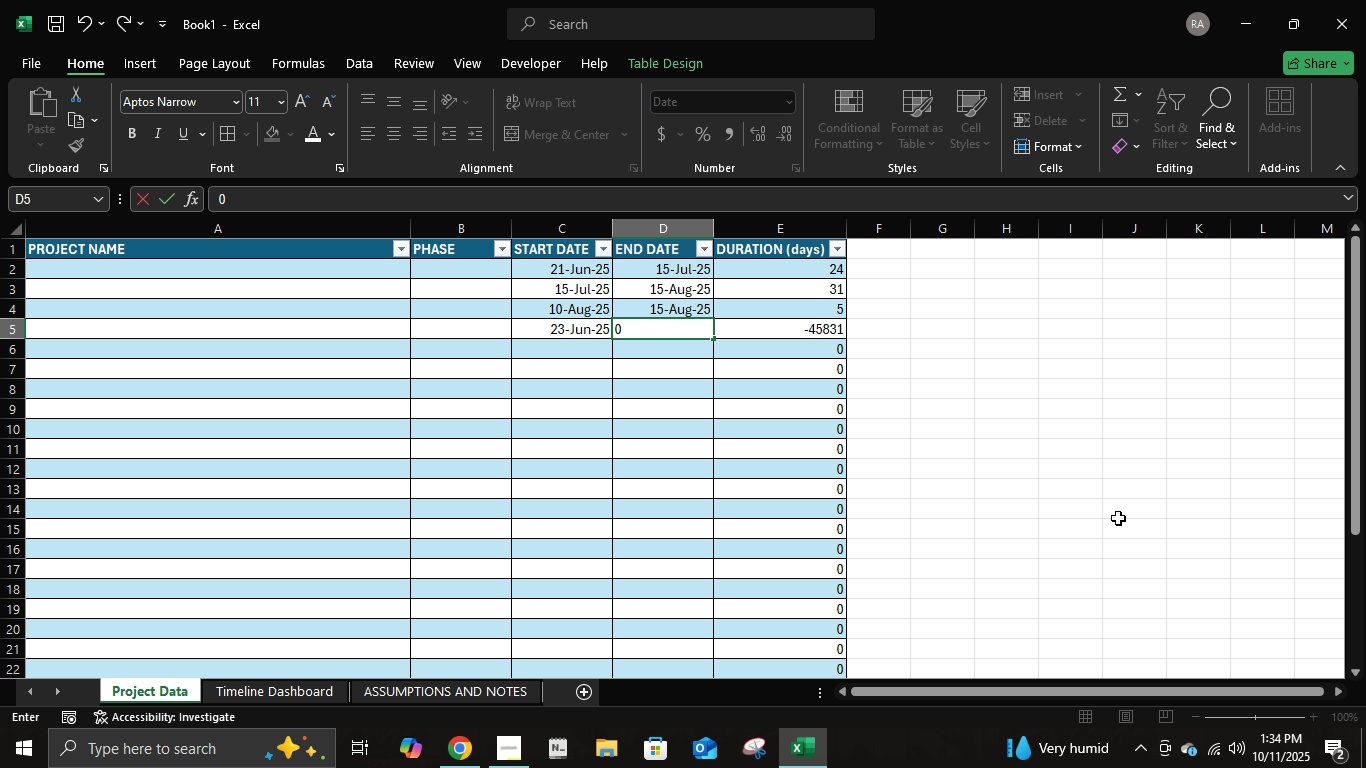 
key(Numpad8)
 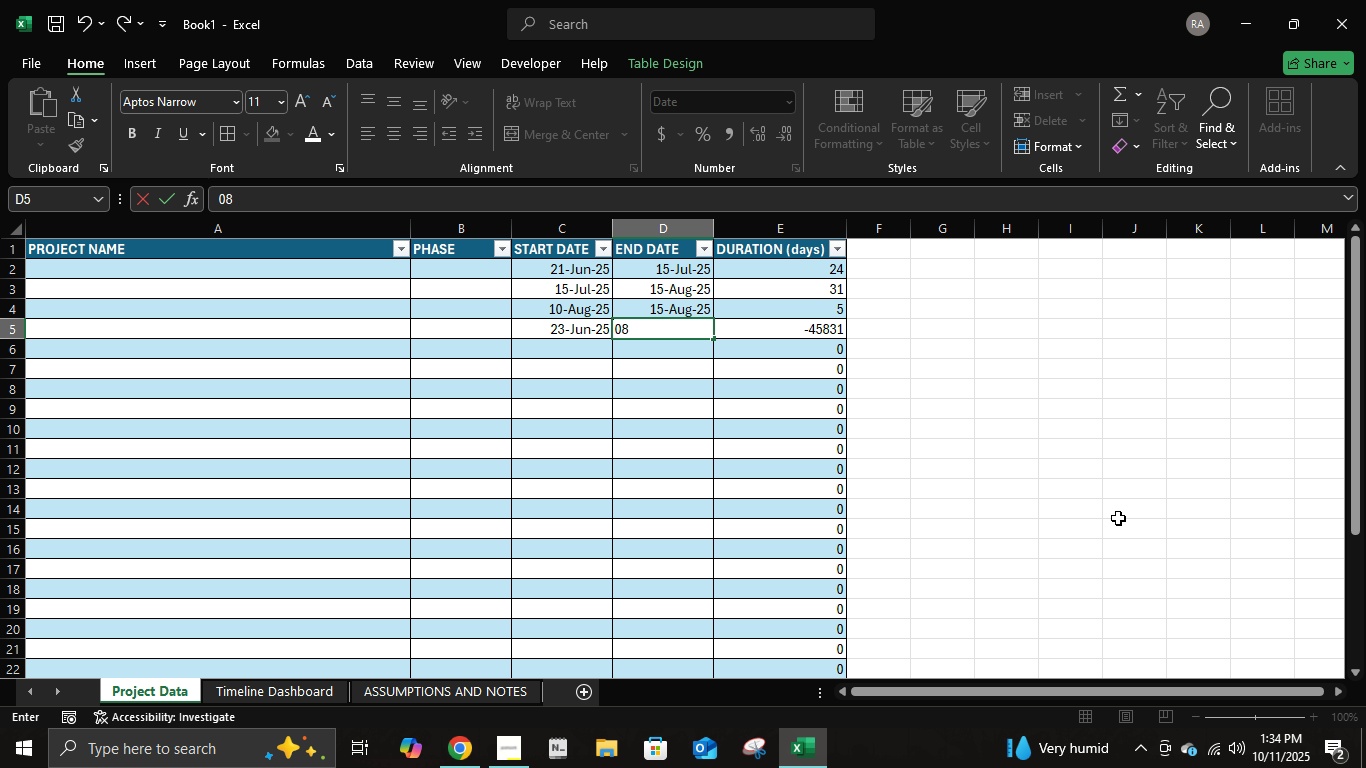 
key(NumpadDivide)
 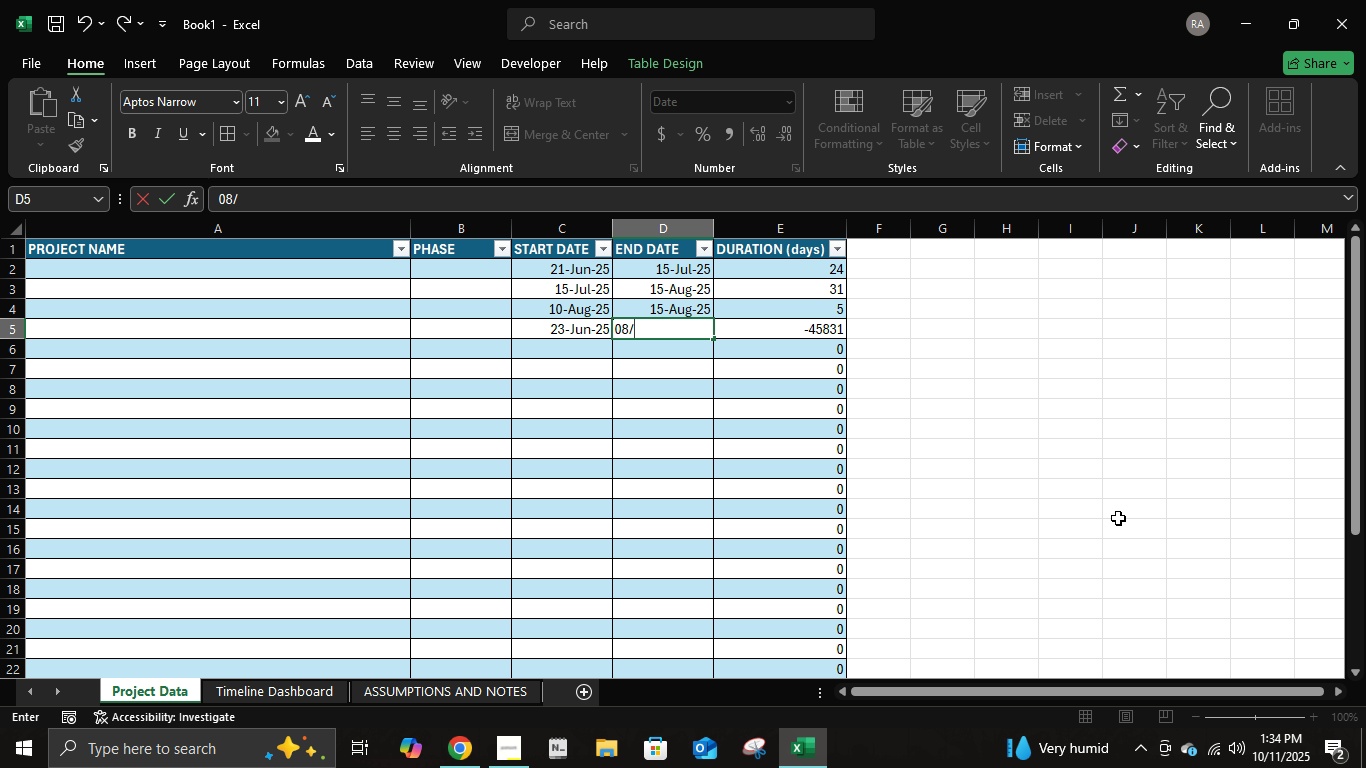 
key(Numpad3)
 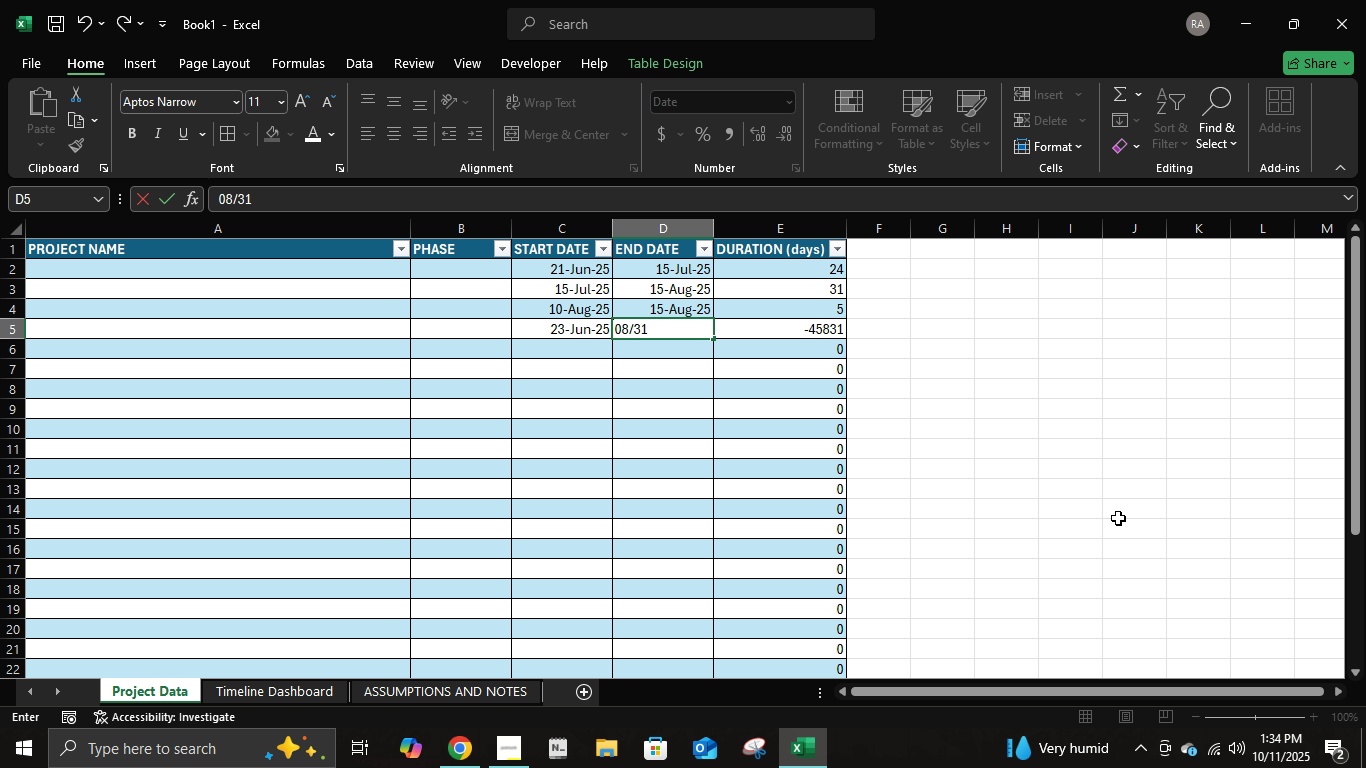 
key(Numpad1)
 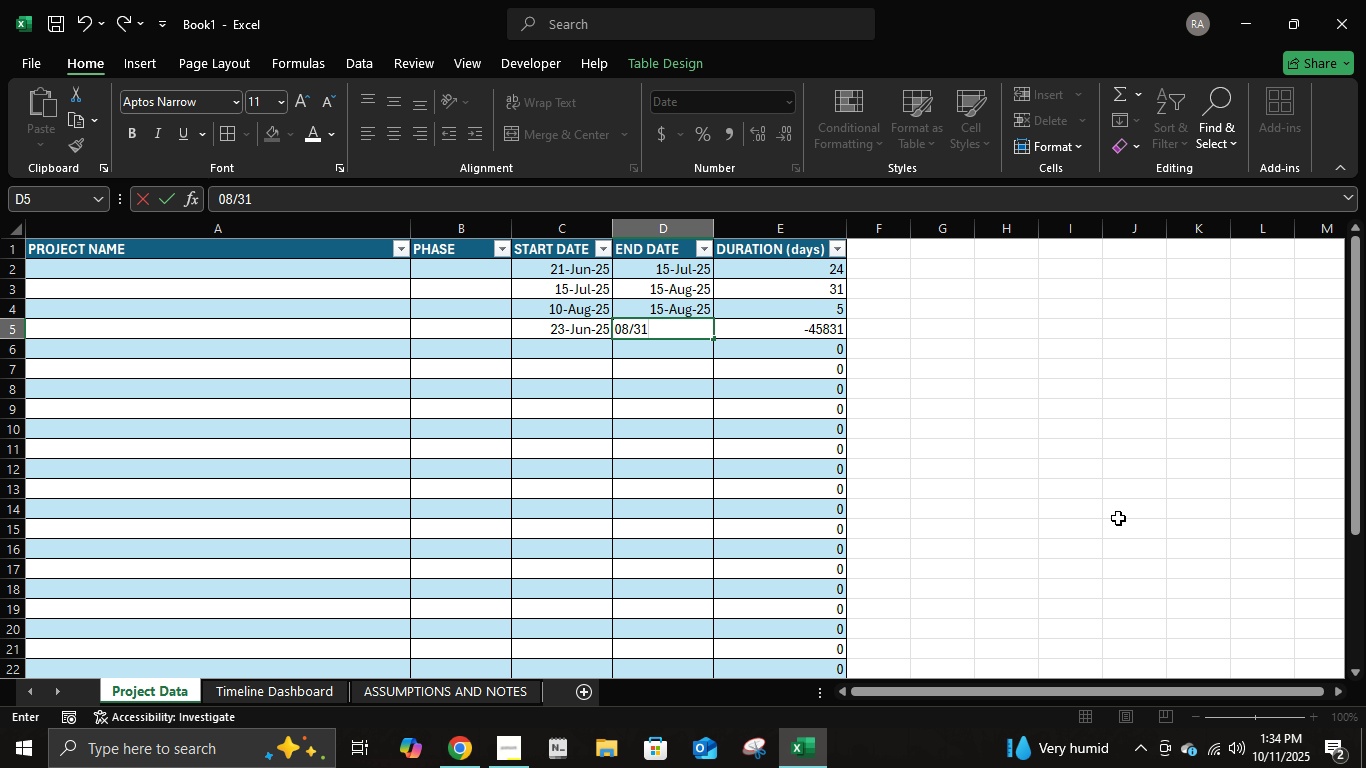 
key(NumpadDivide)
 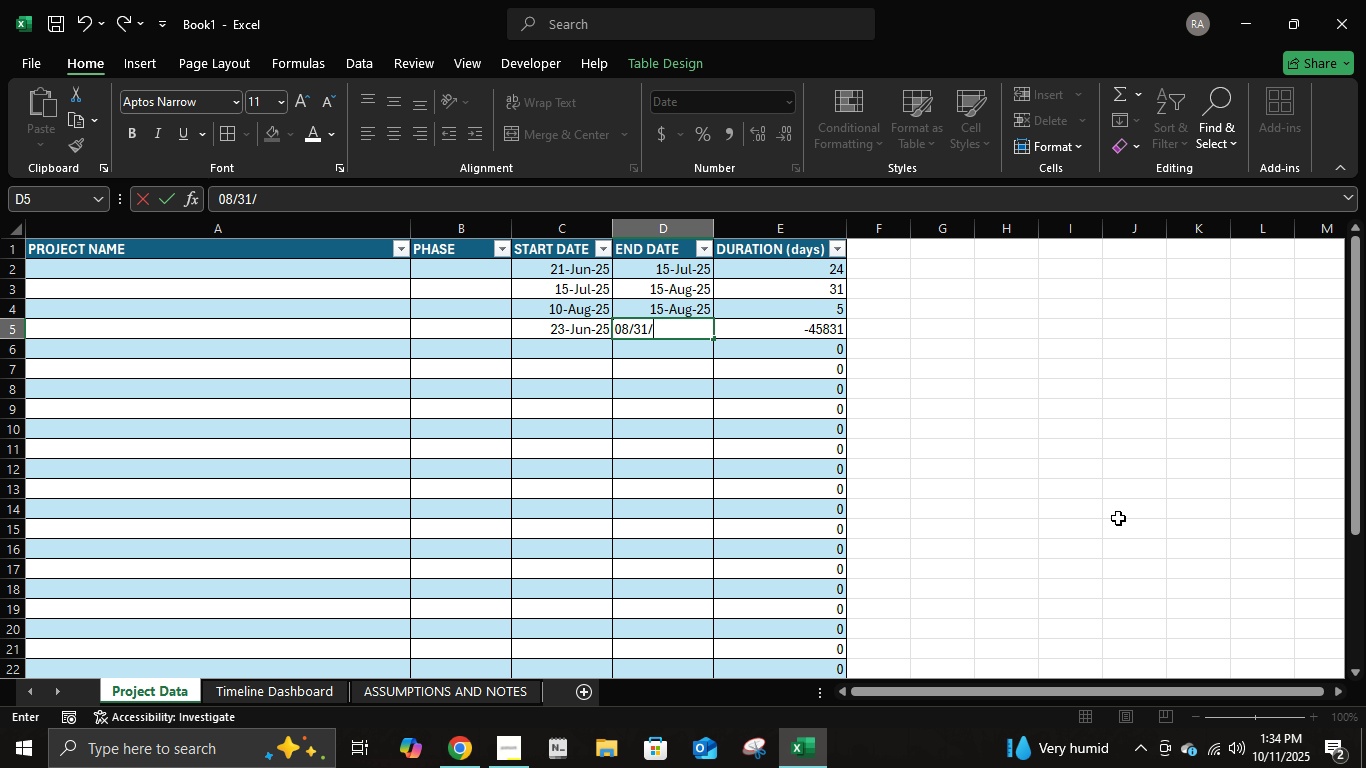 
key(Numpad2)
 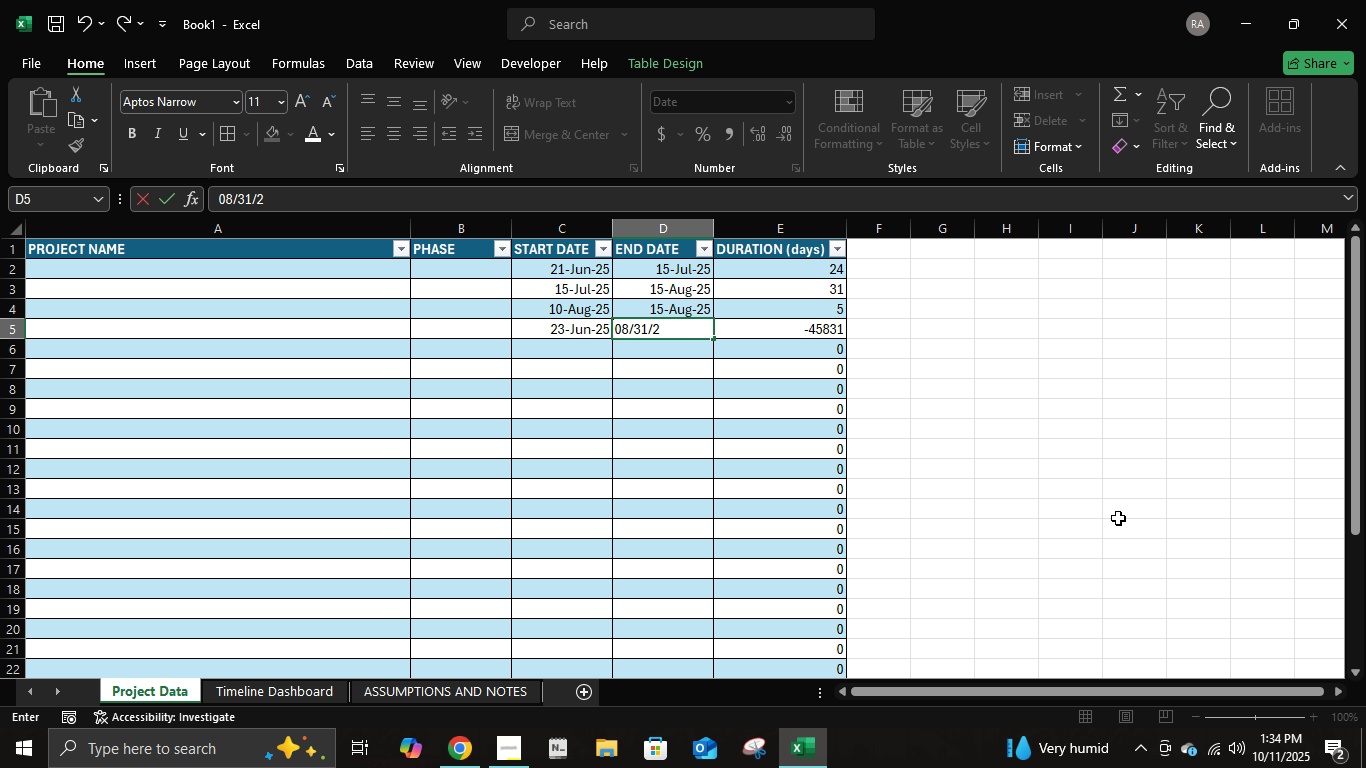 
key(Numpad5)
 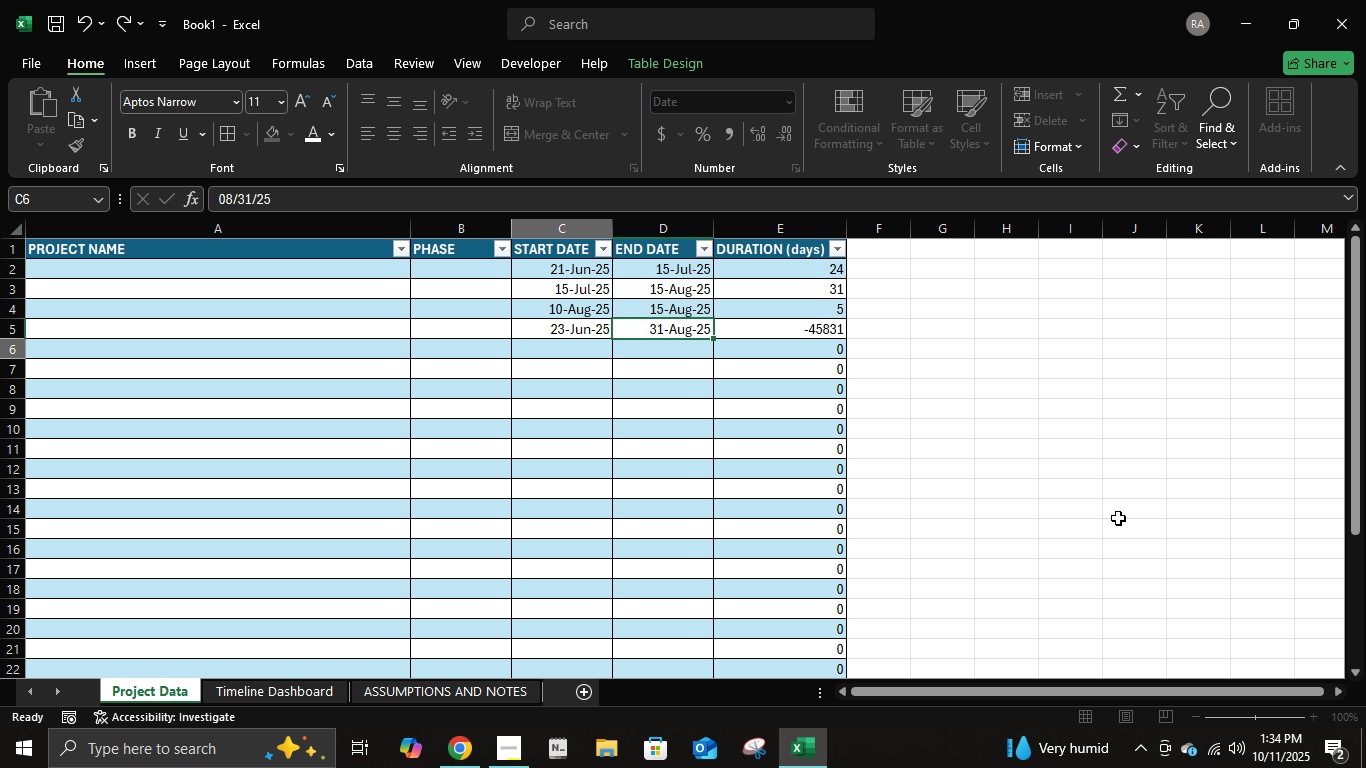 
key(NumpadEnter)
 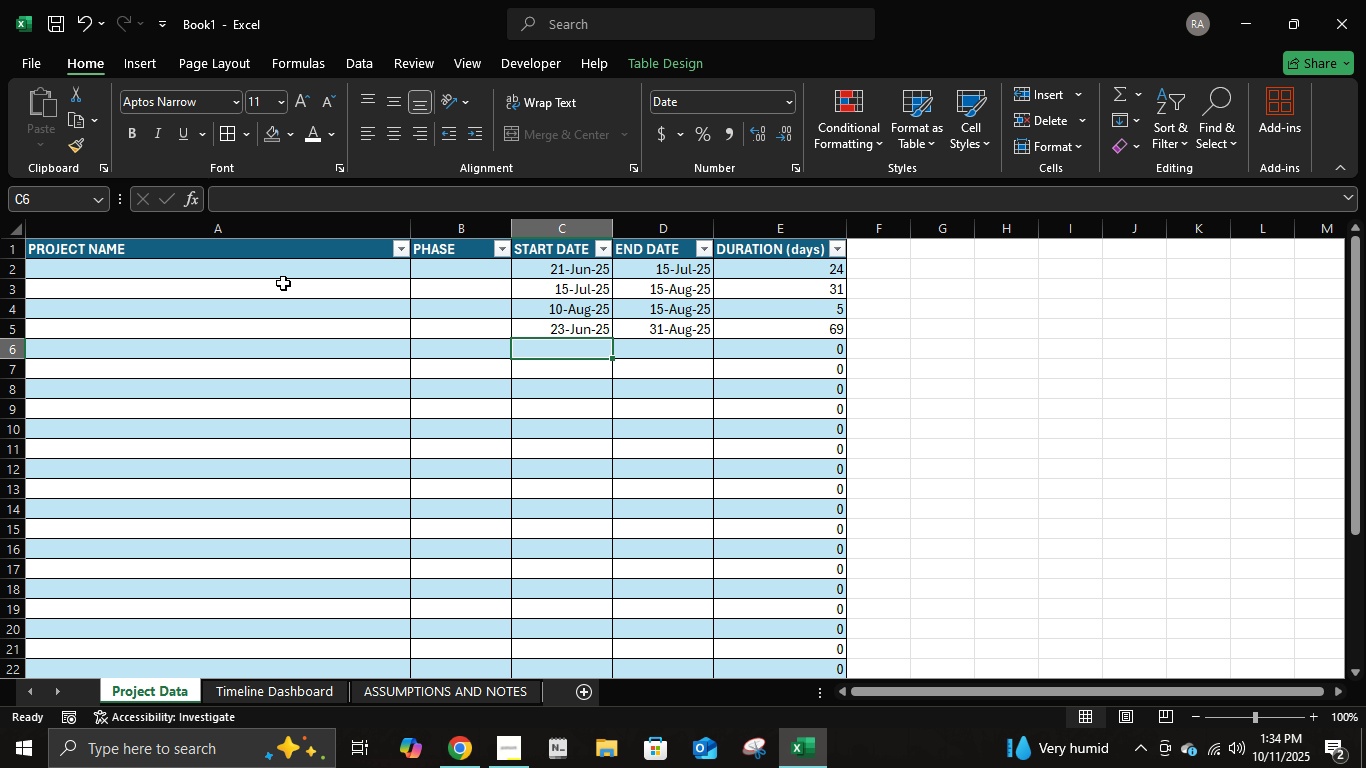 
wait(5.78)
 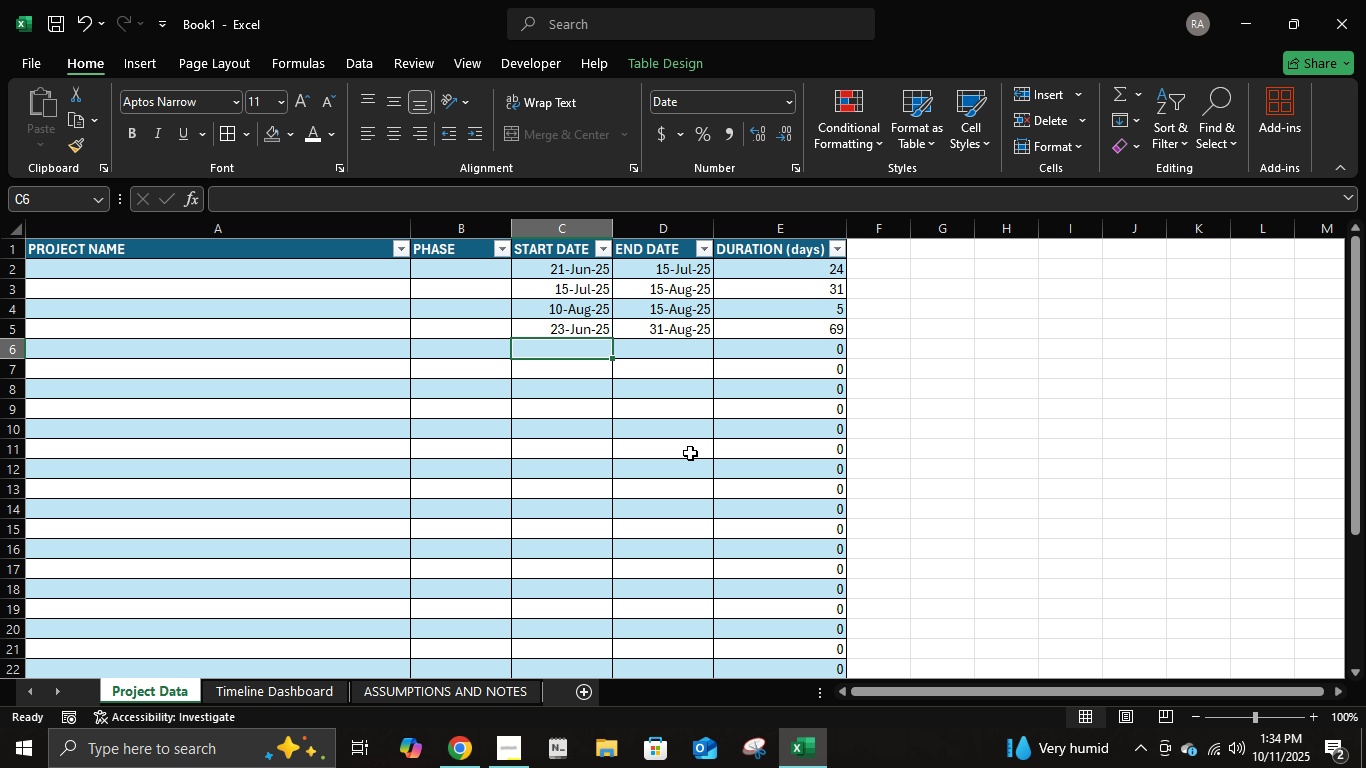 
left_click([444, 269])
 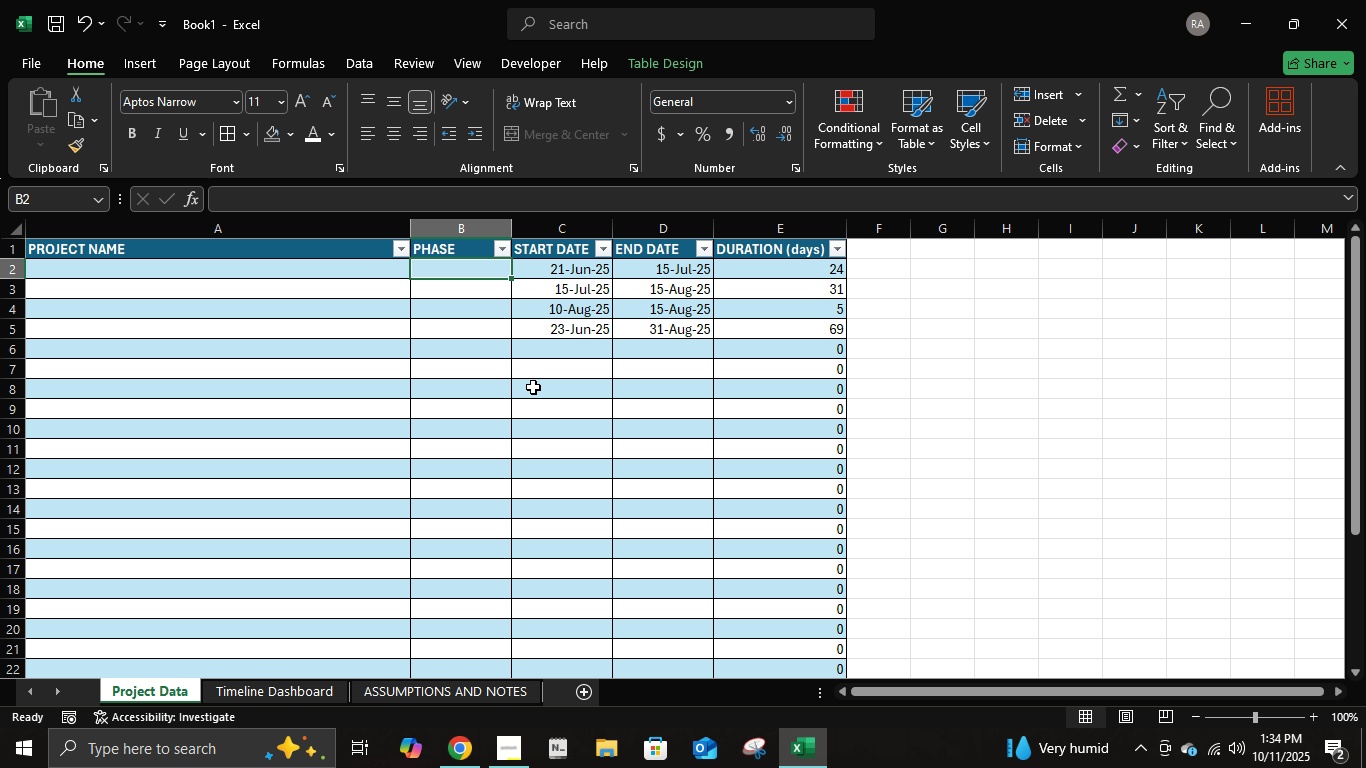 
wait(10.29)
 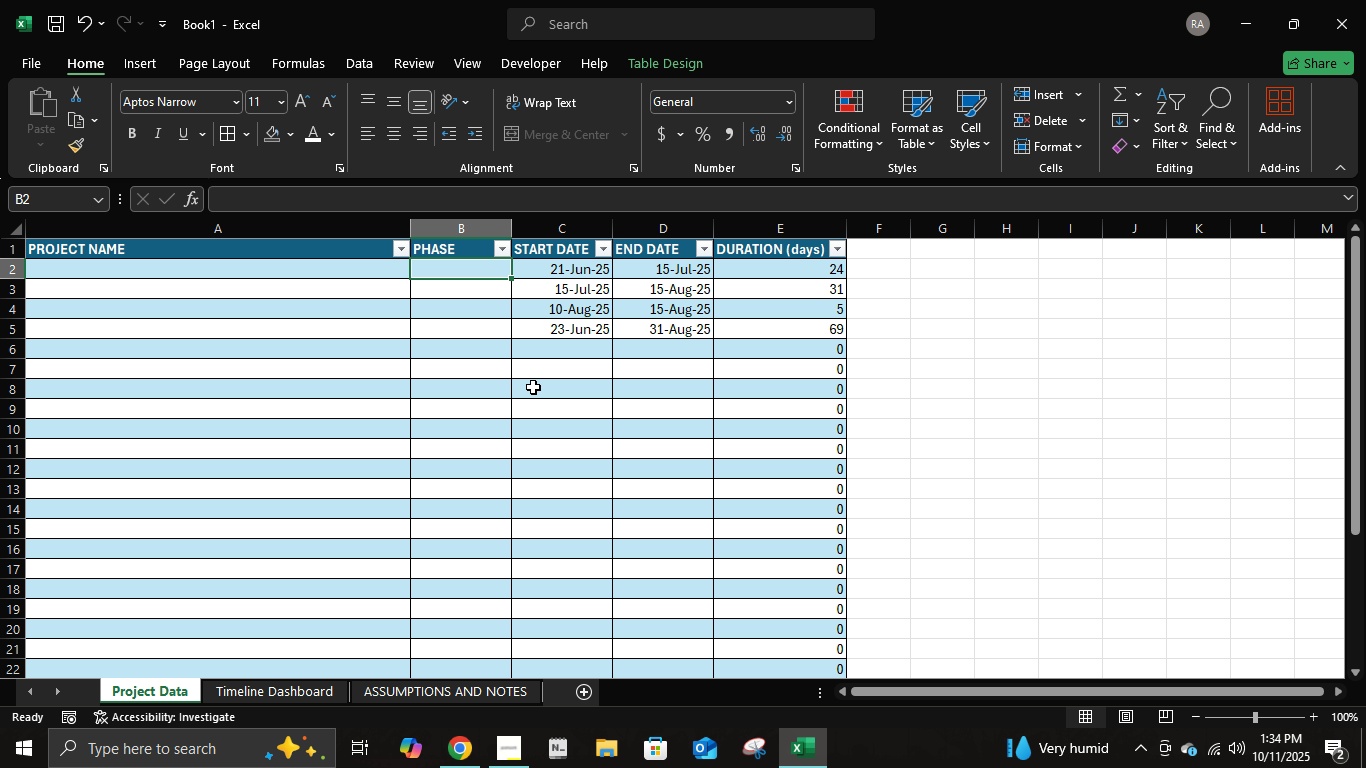 
left_click([572, 55])
 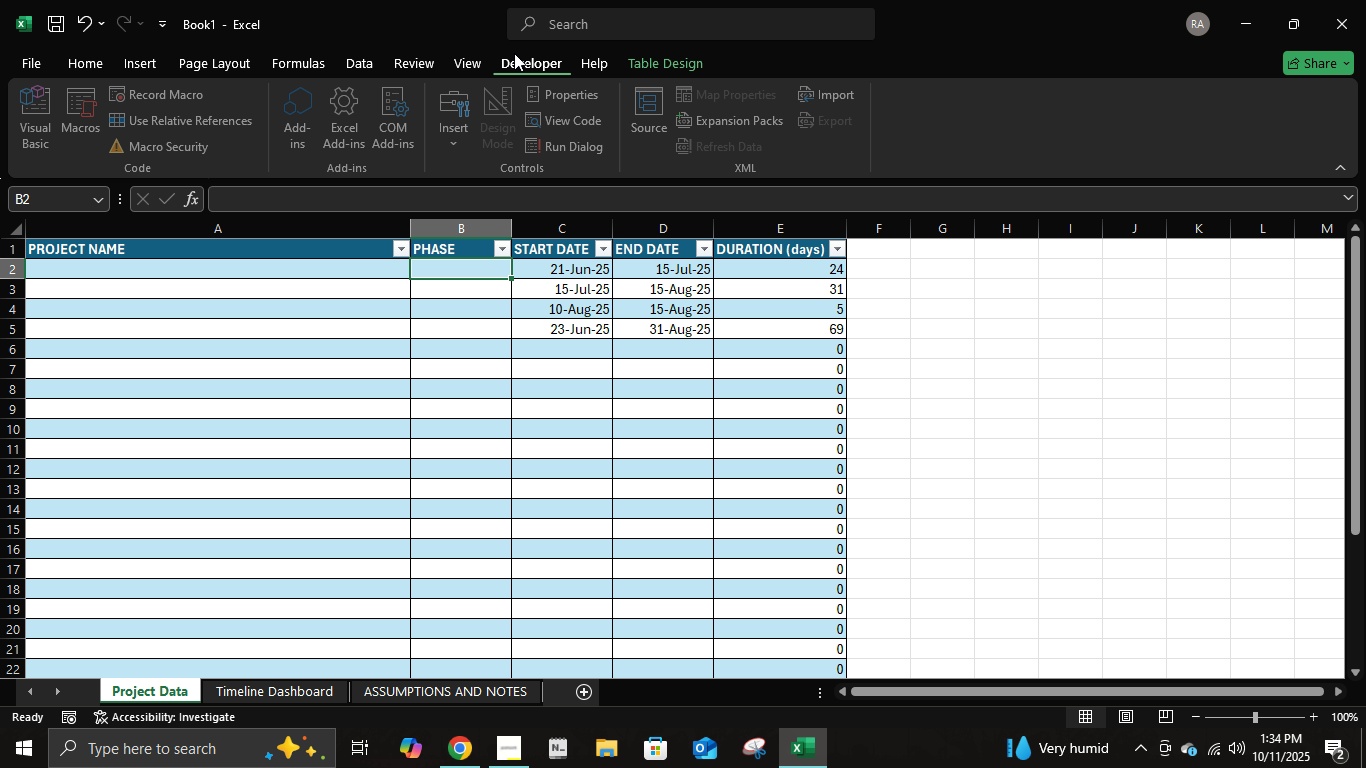 
double_click([474, 48])
 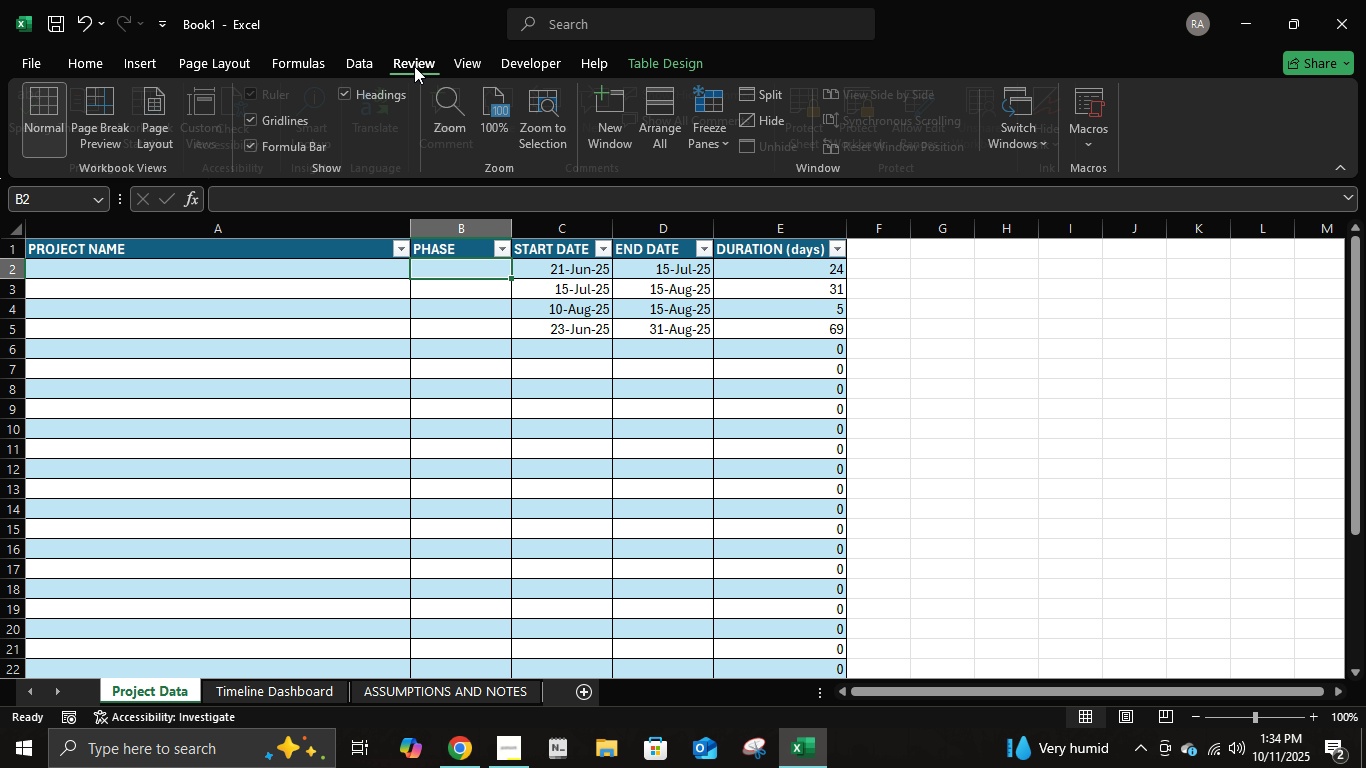 
double_click([356, 59])
 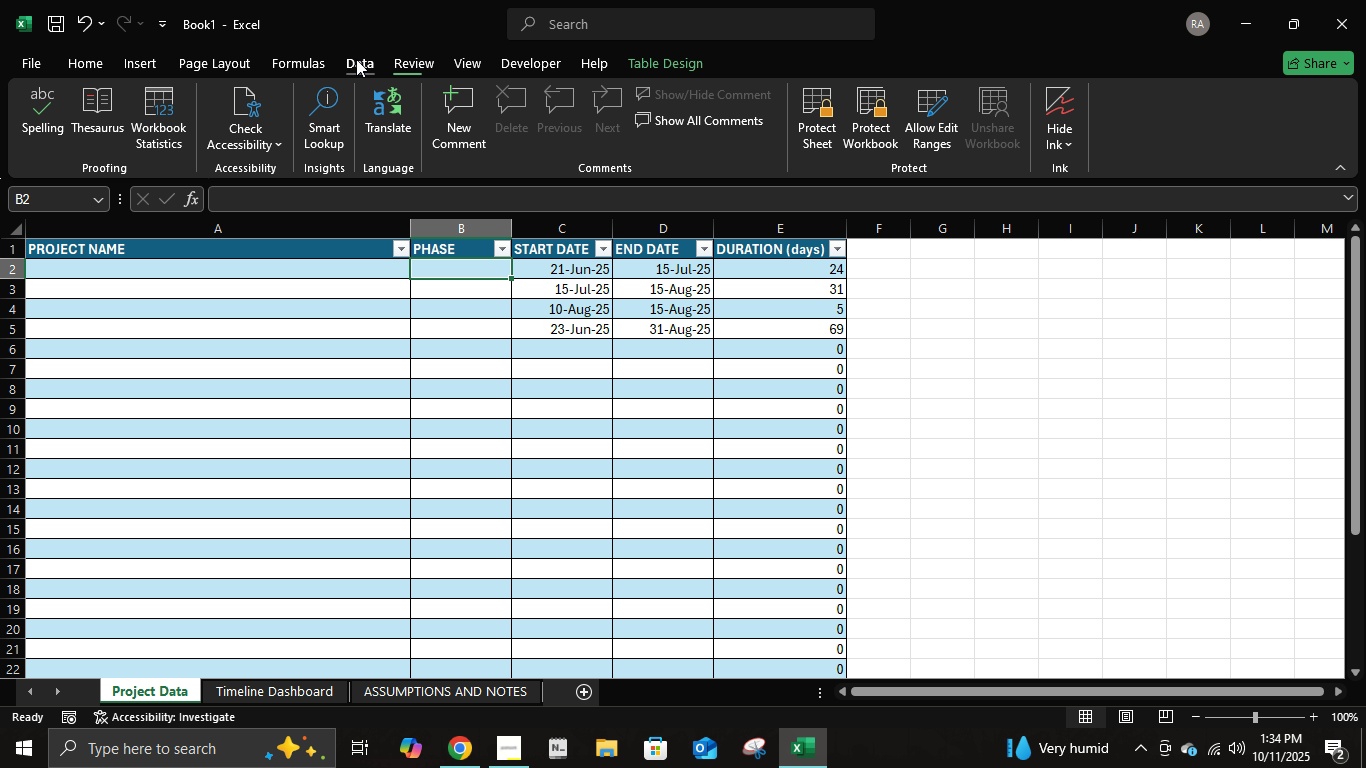 
triple_click([356, 59])
 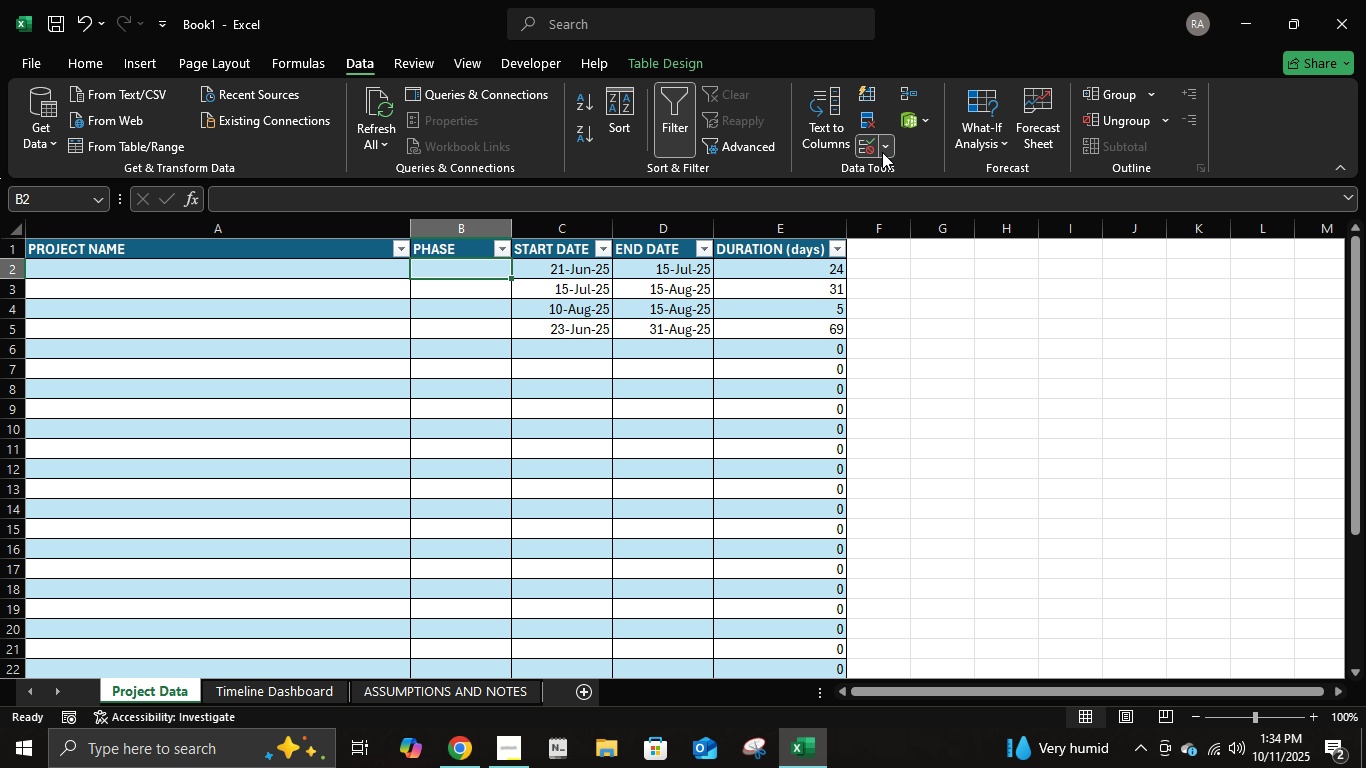 
left_click([882, 152])
 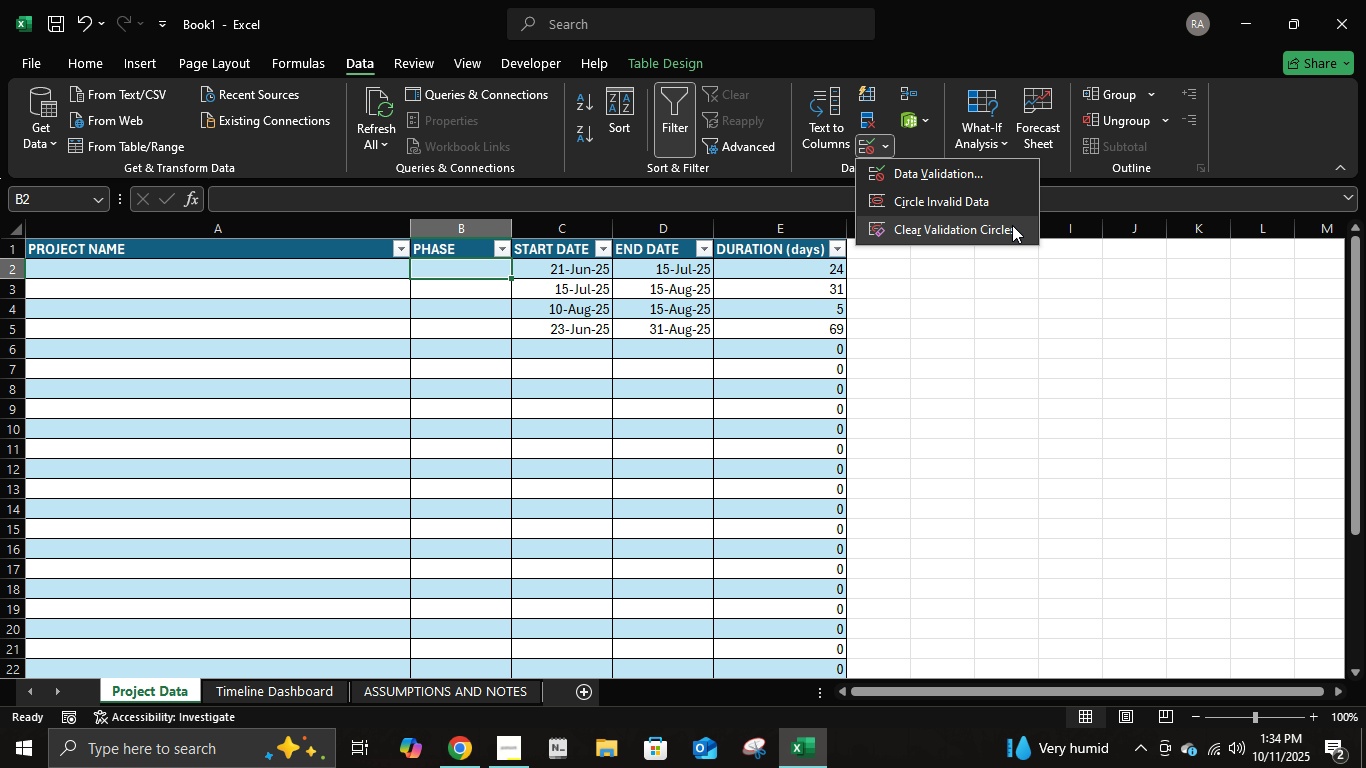 
double_click([961, 177])
 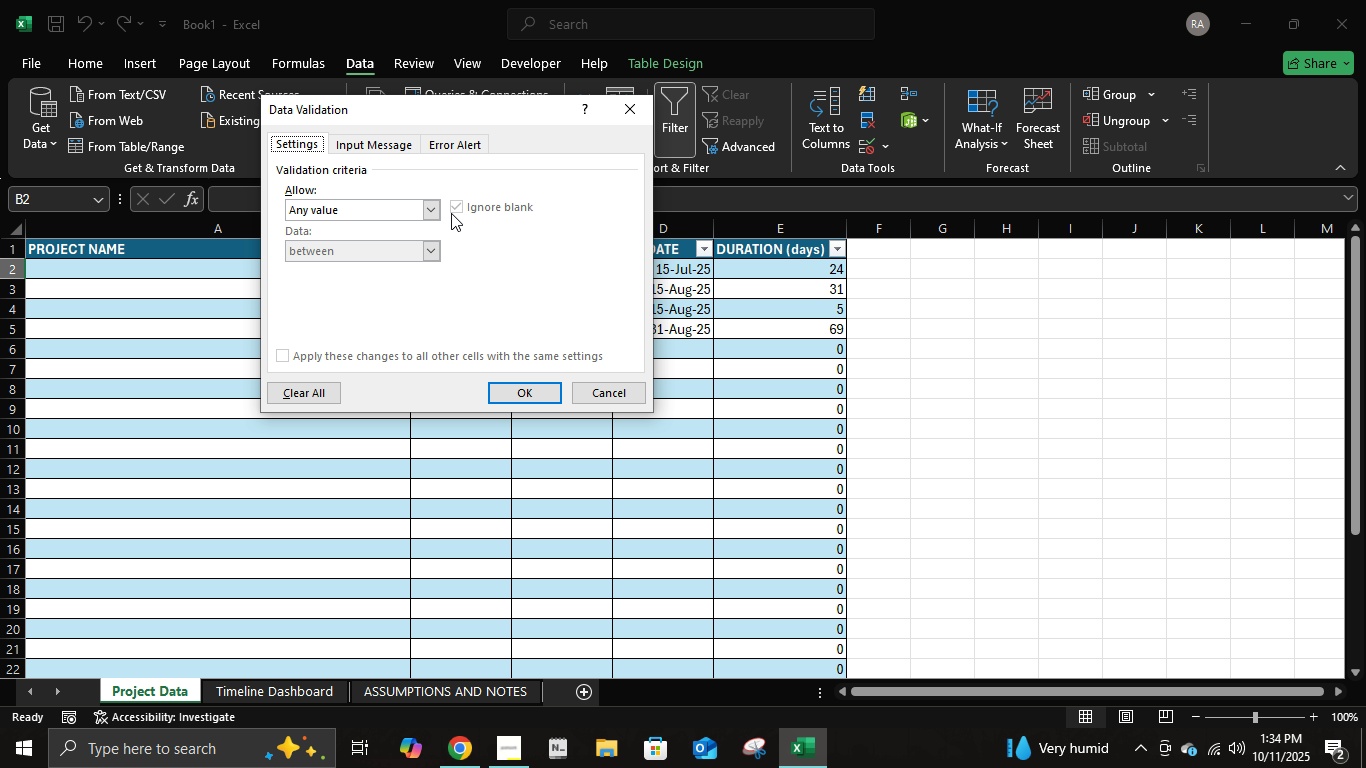 
double_click([432, 205])
 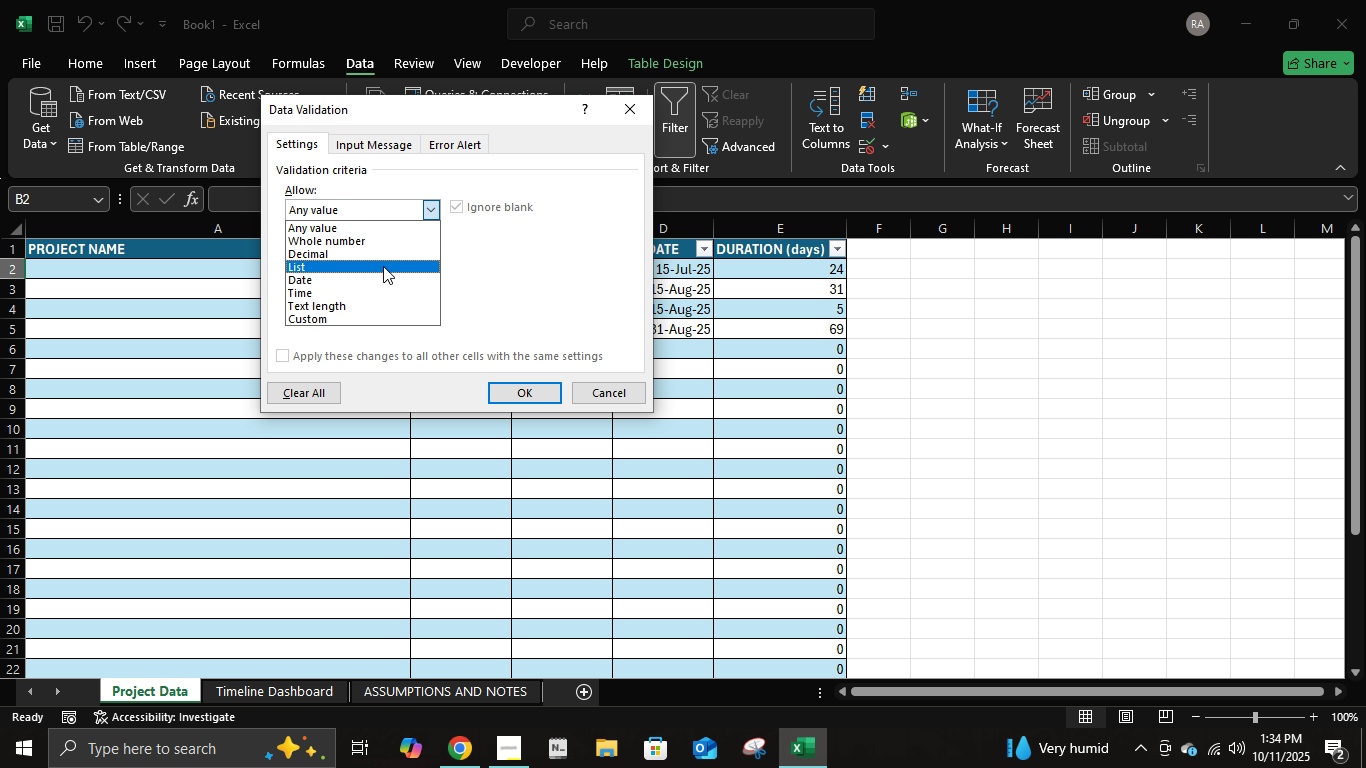 
left_click([383, 265])
 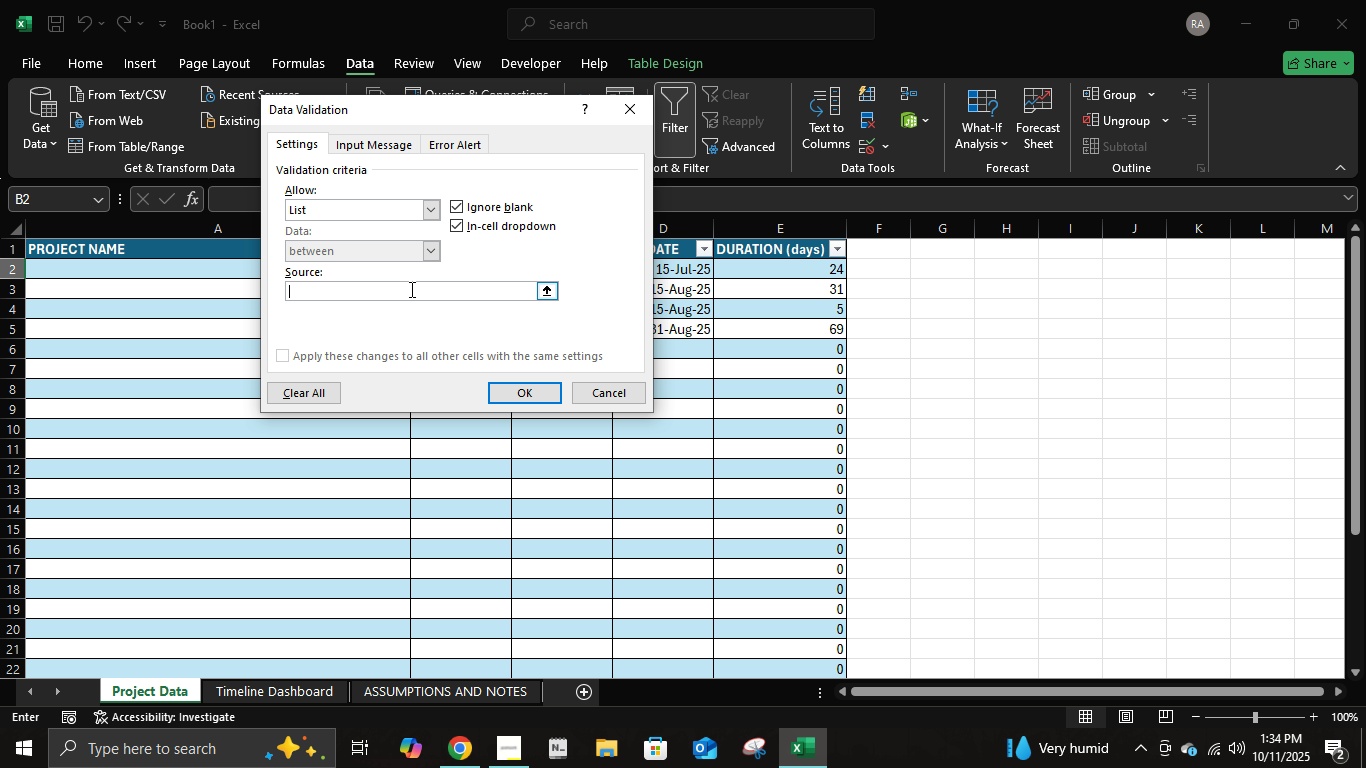 
double_click([410, 289])
 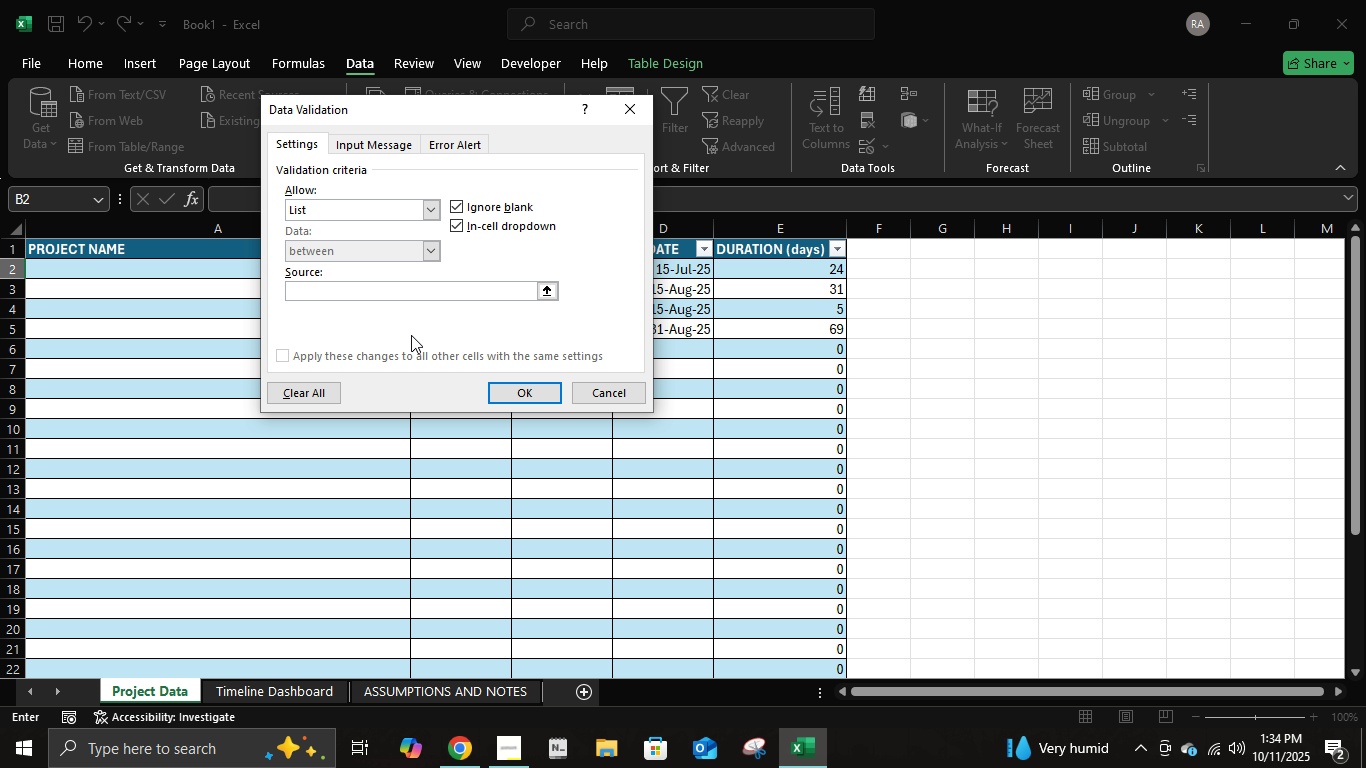 
type(PLANNING, )
 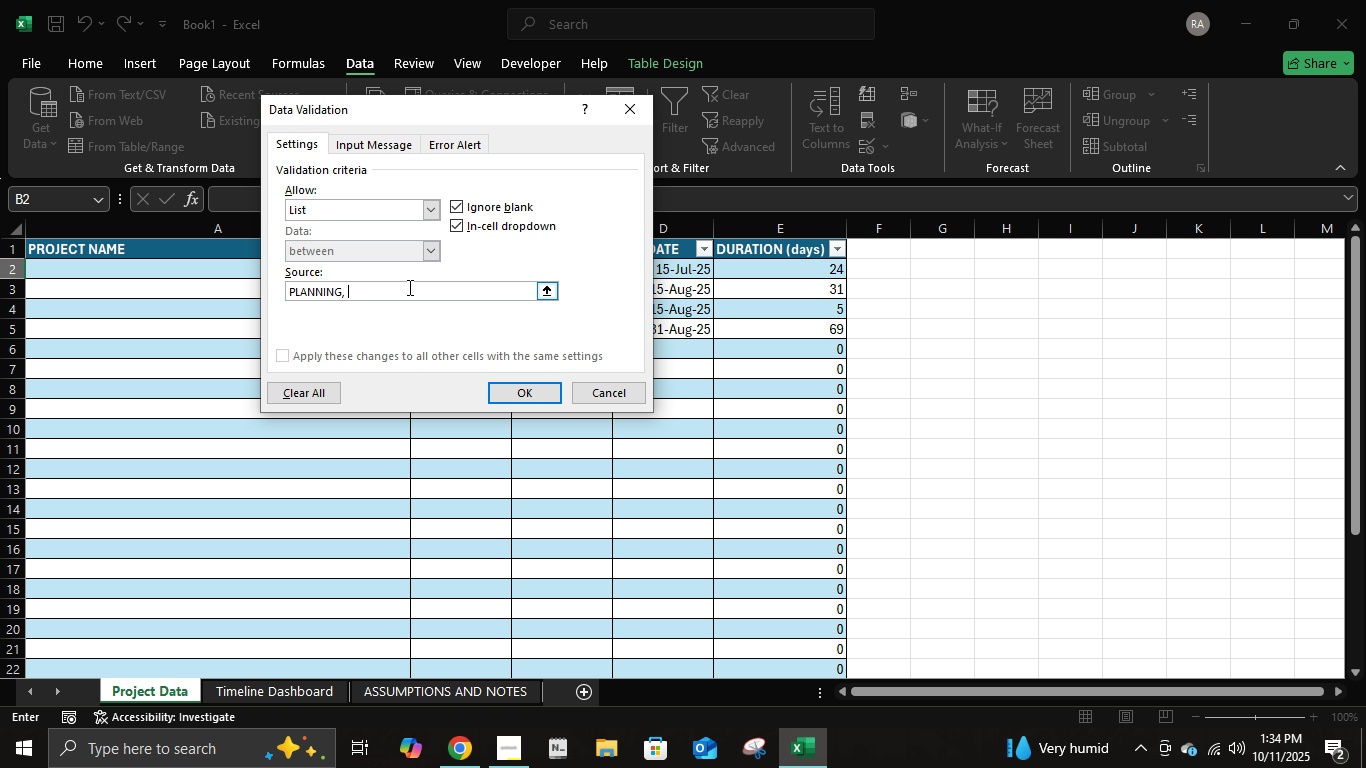 
wait(7.39)
 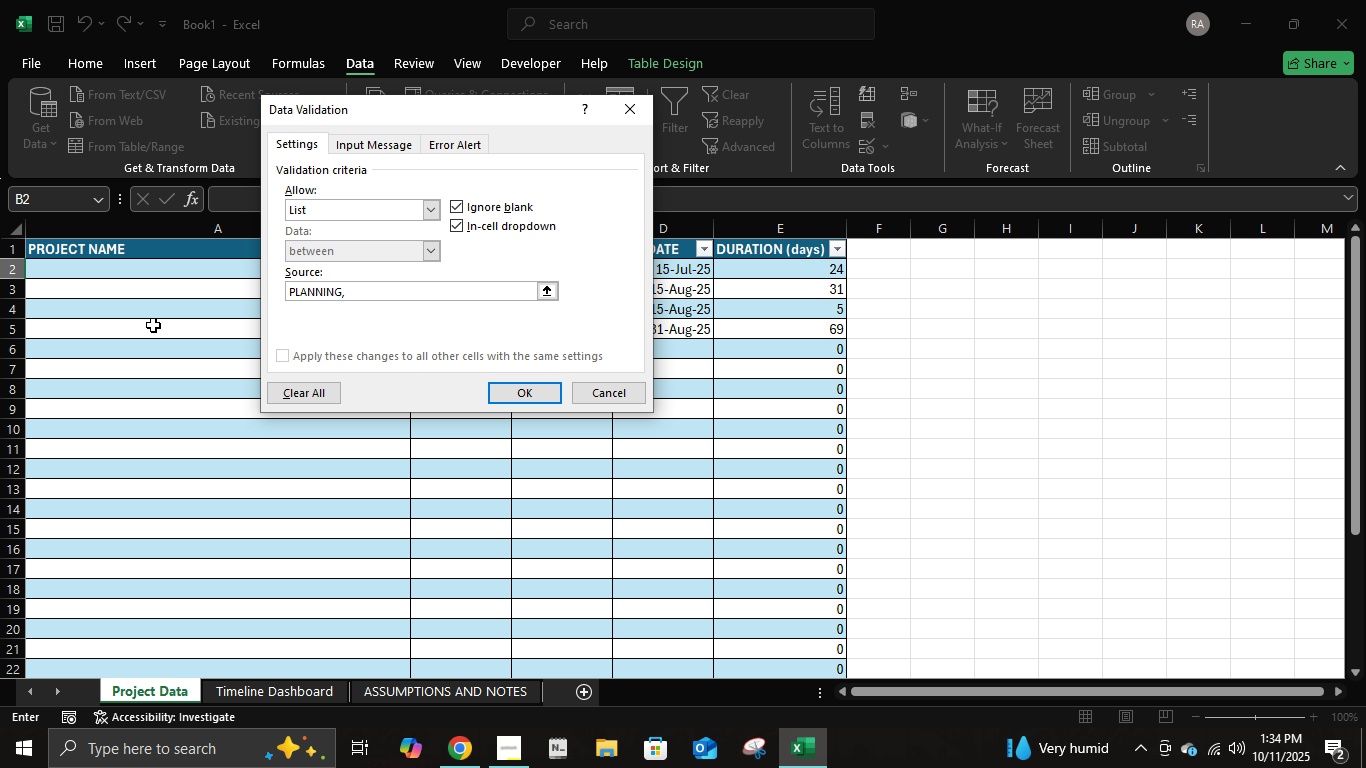 
type(CONSTRUCTION, INSPECTION)
 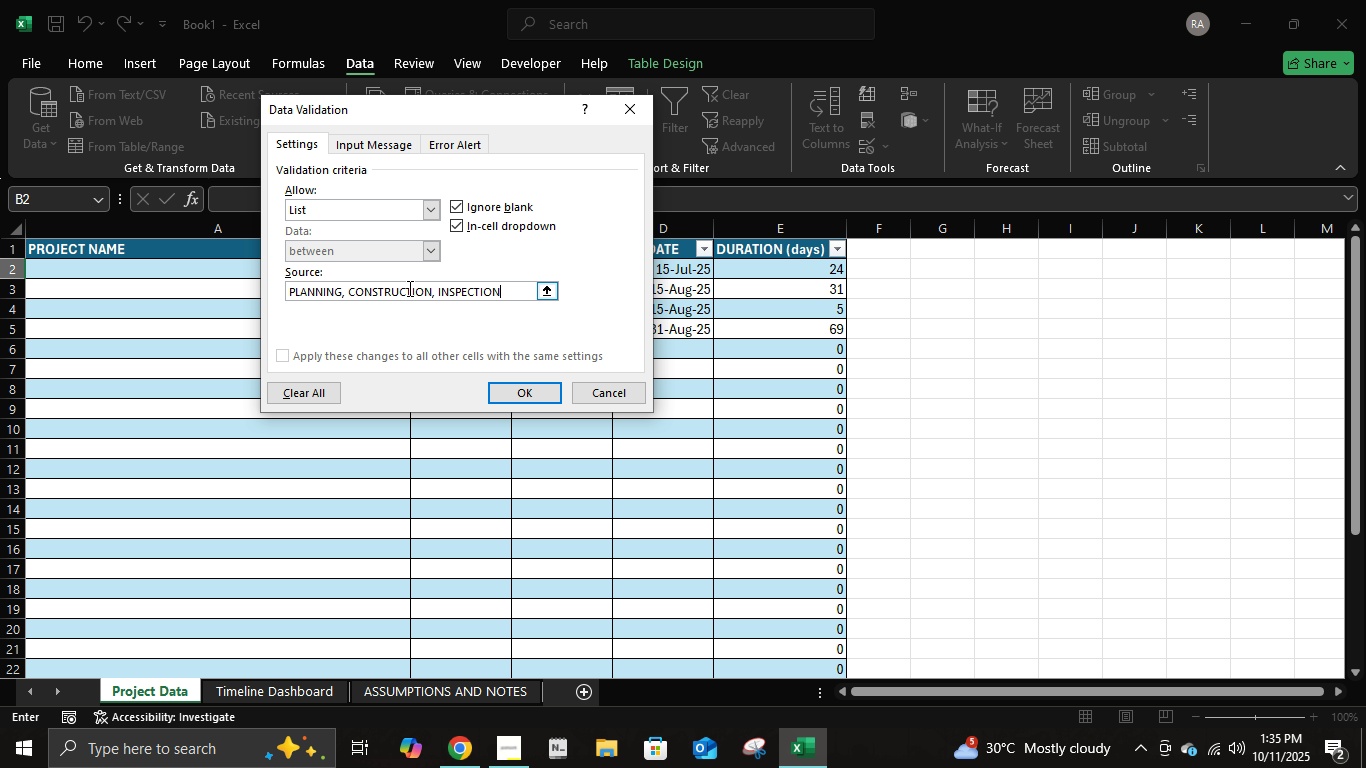 
key(Enter)
 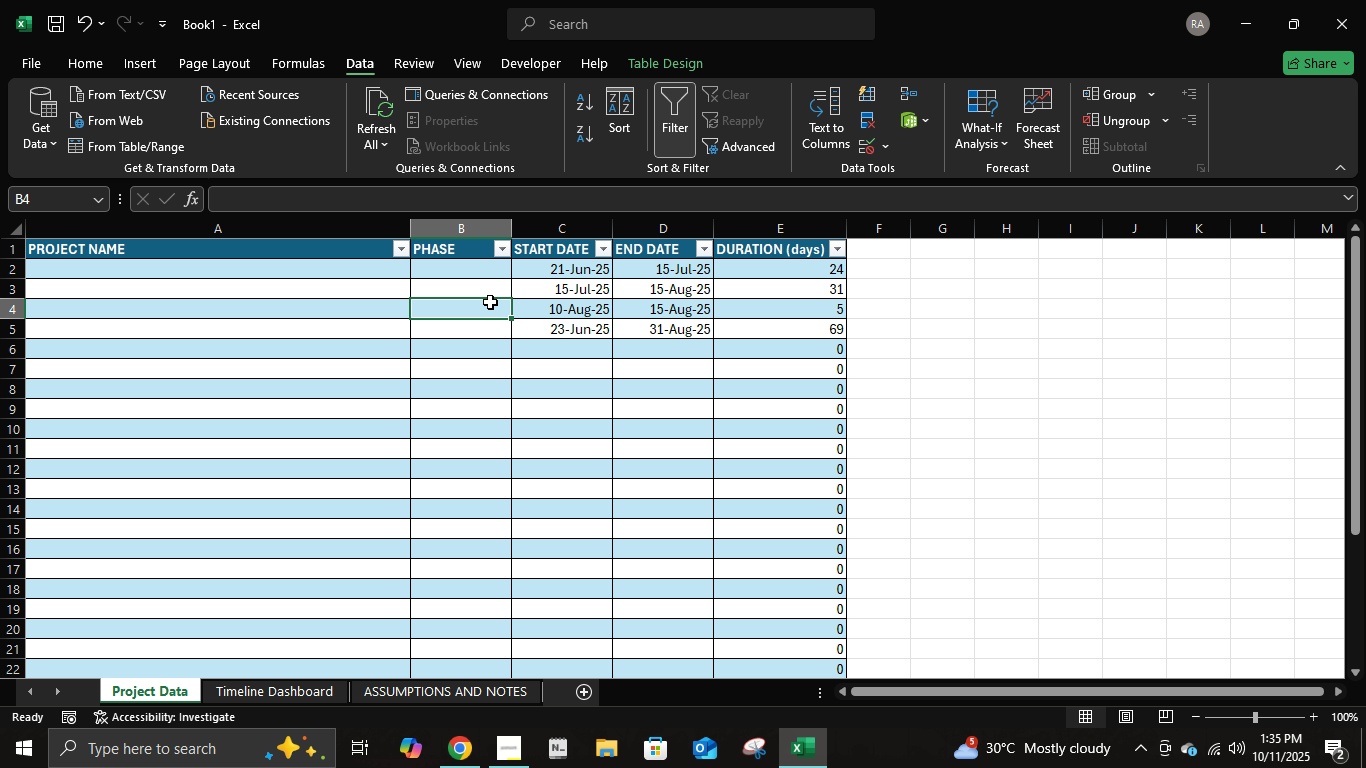 
double_click([492, 286])
 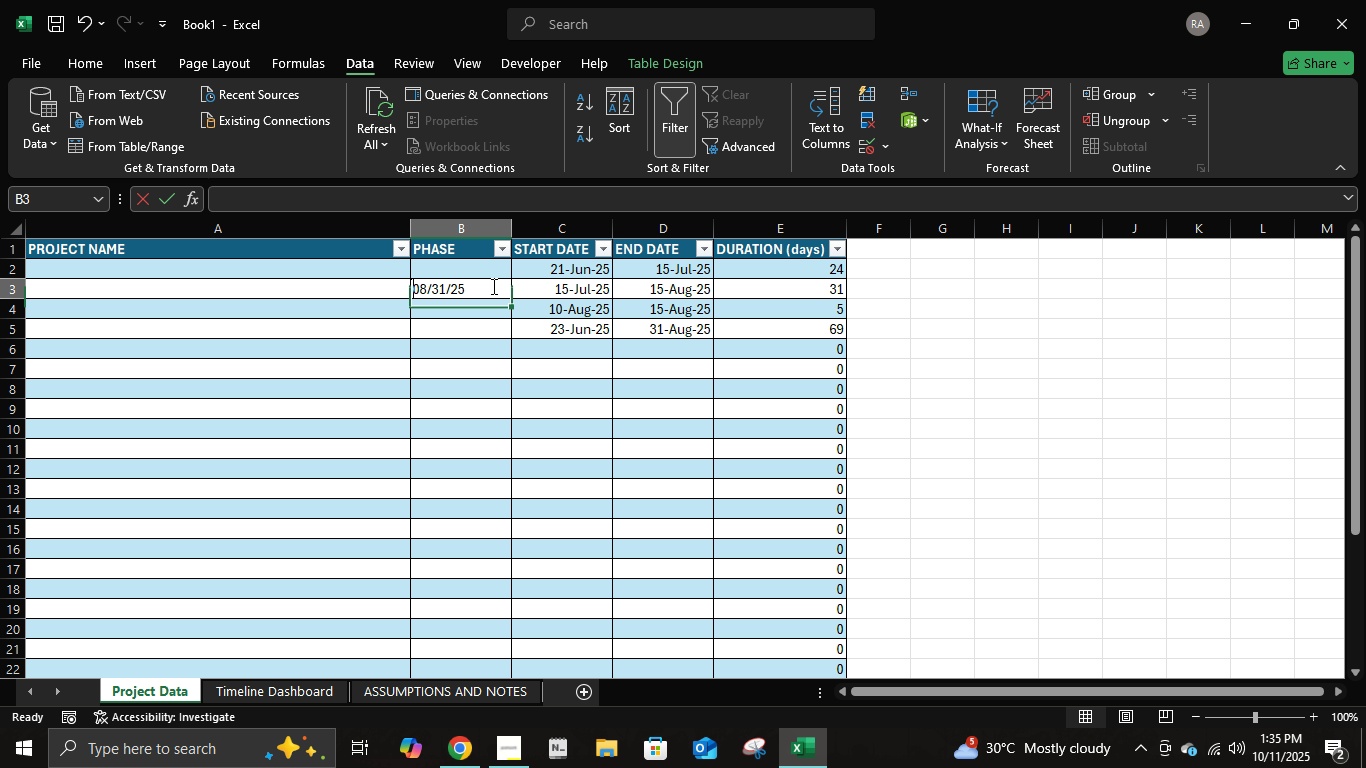 
triple_click([492, 286])
 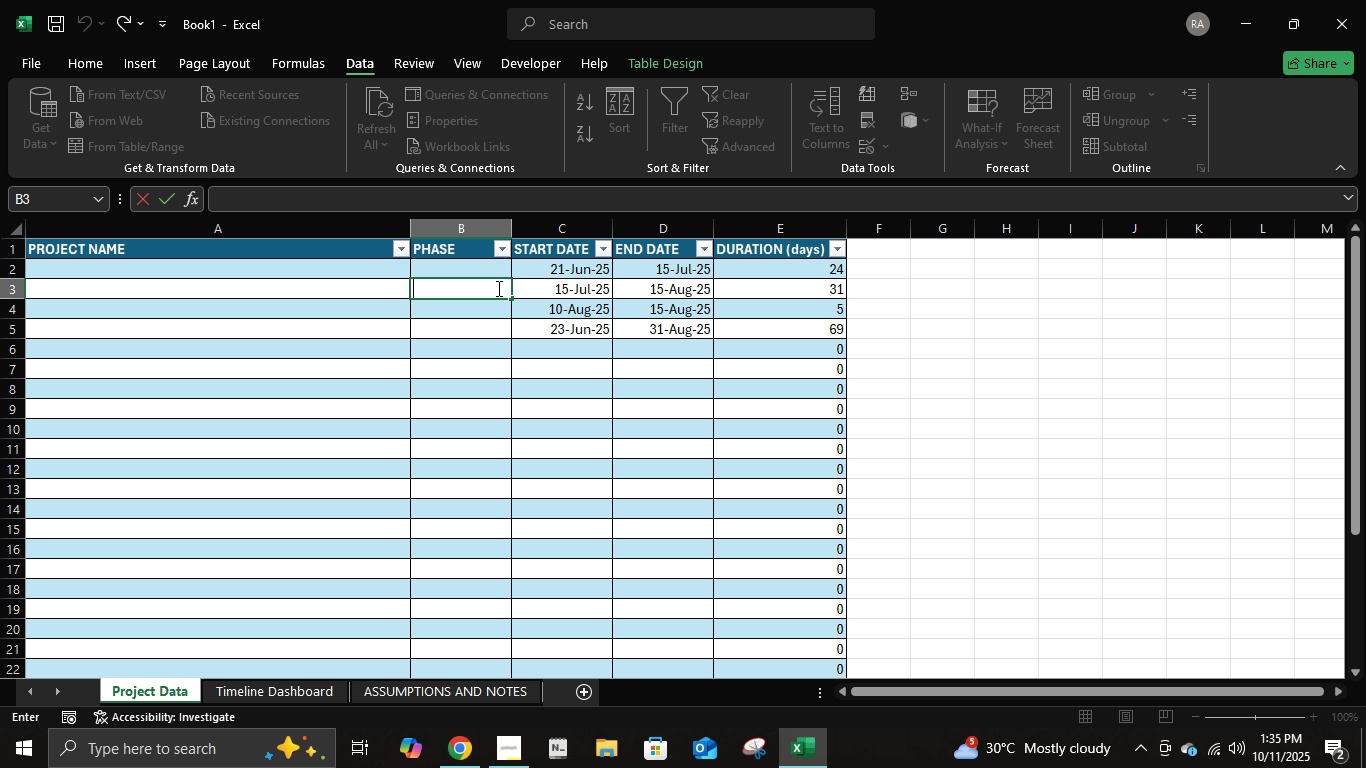 
key(Enter)
 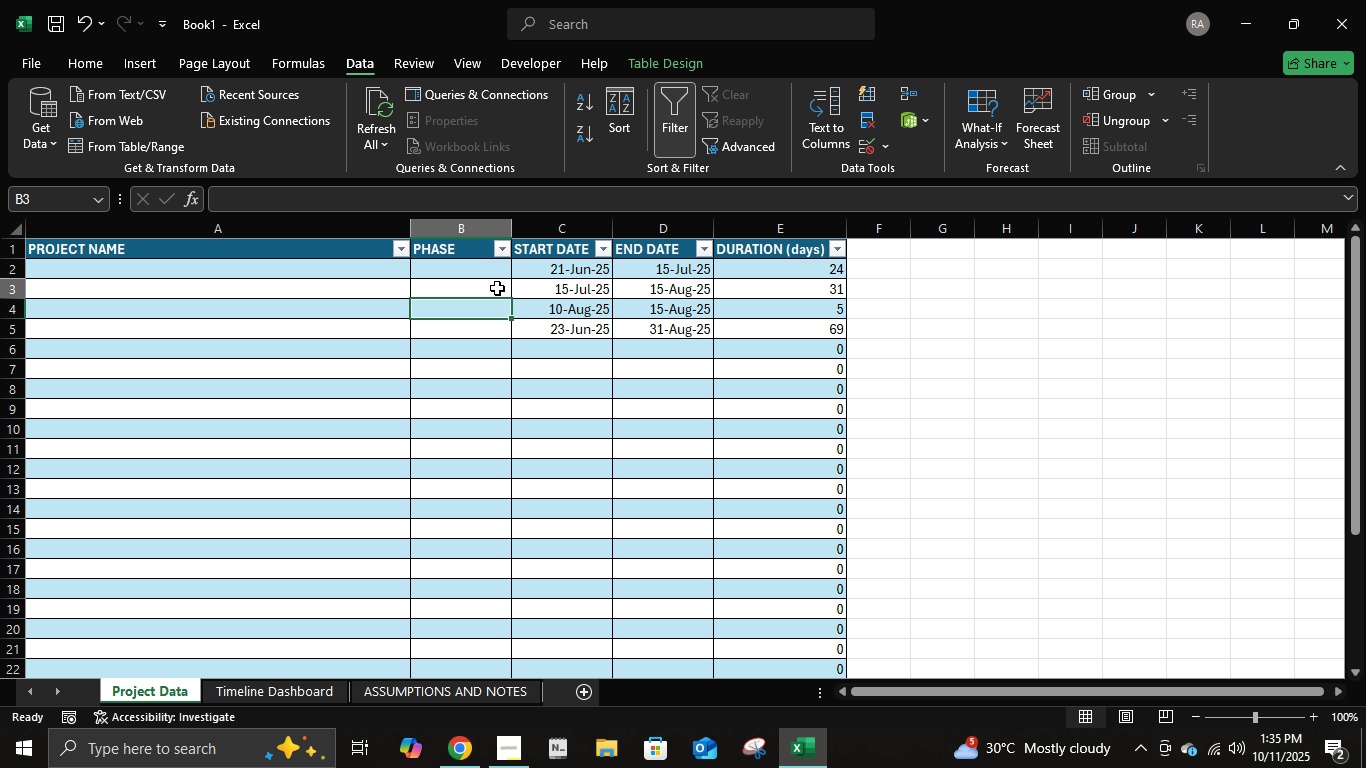 
key(ArrowUp)
 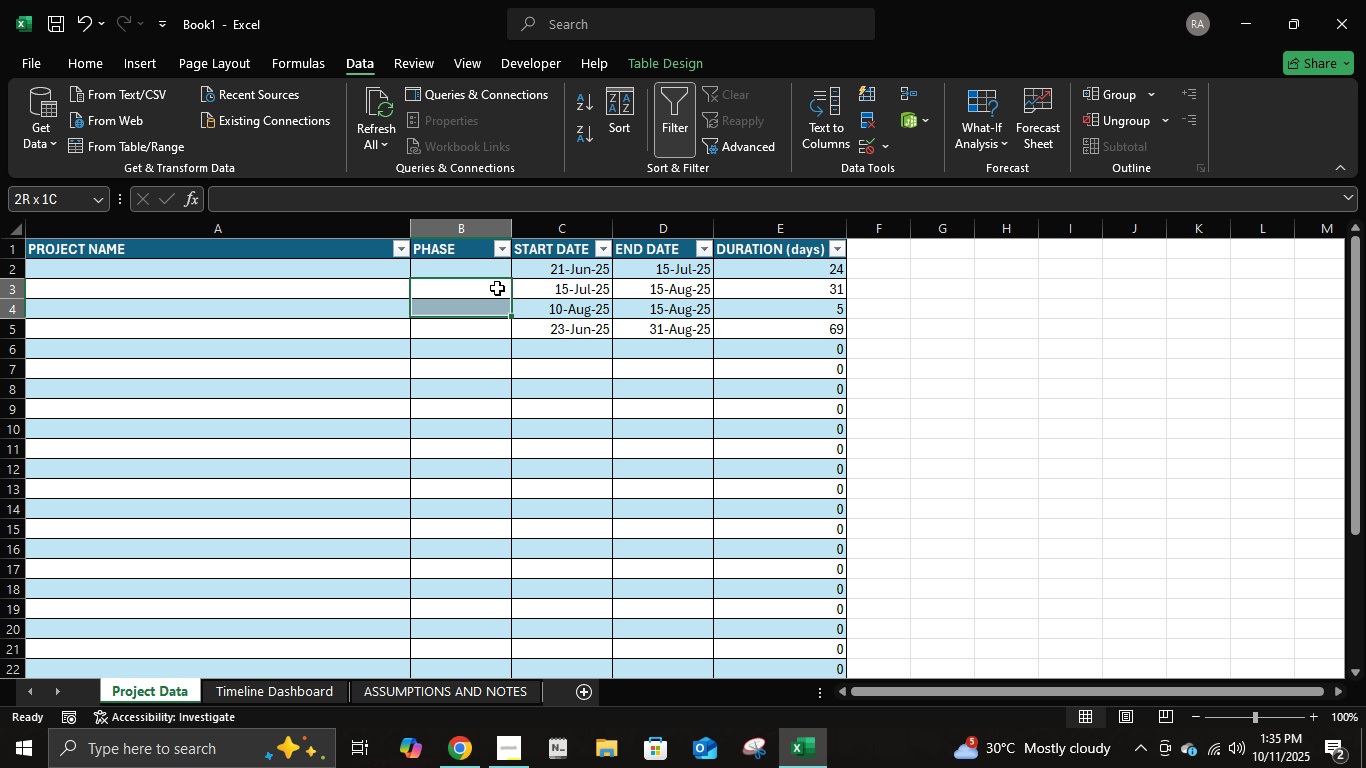 
hold_key(key=ArrowDown, duration=1.53)
 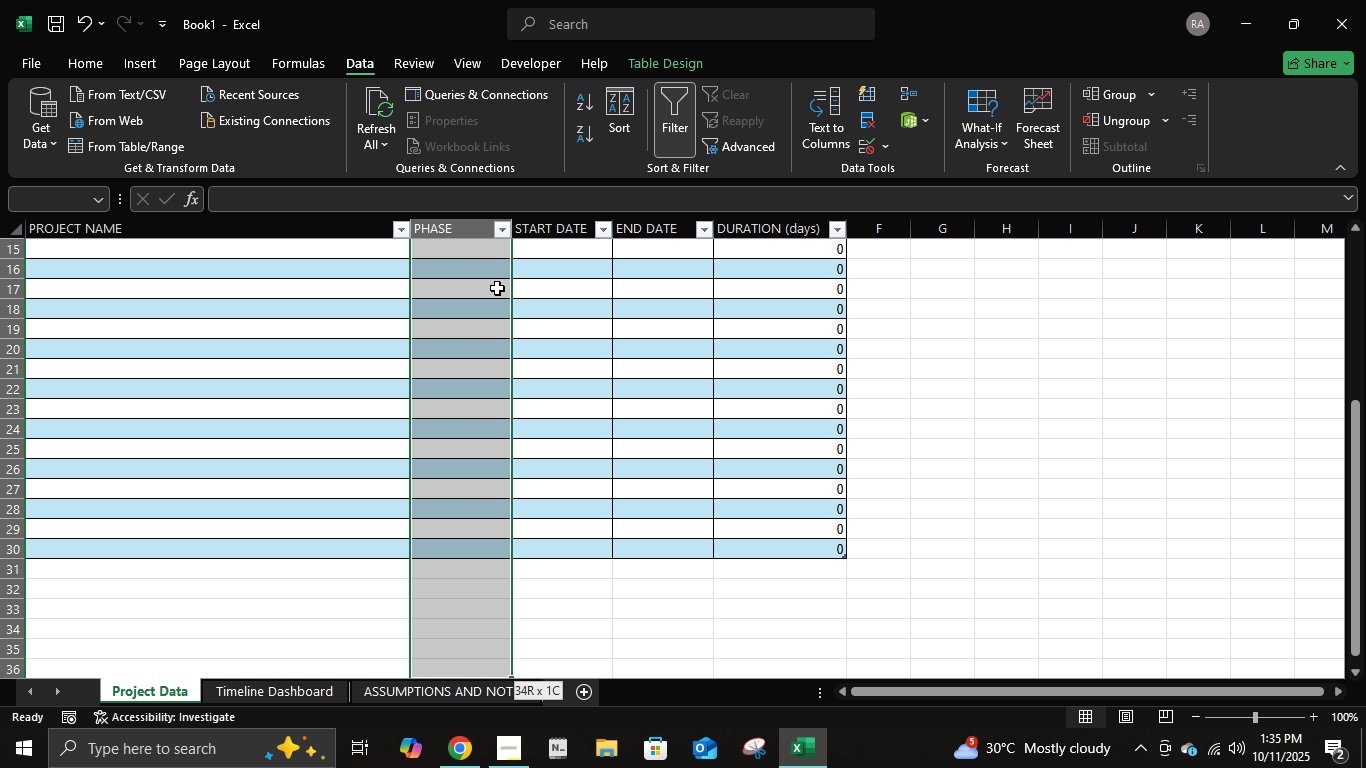 
key(Shift+ArrowDown)
 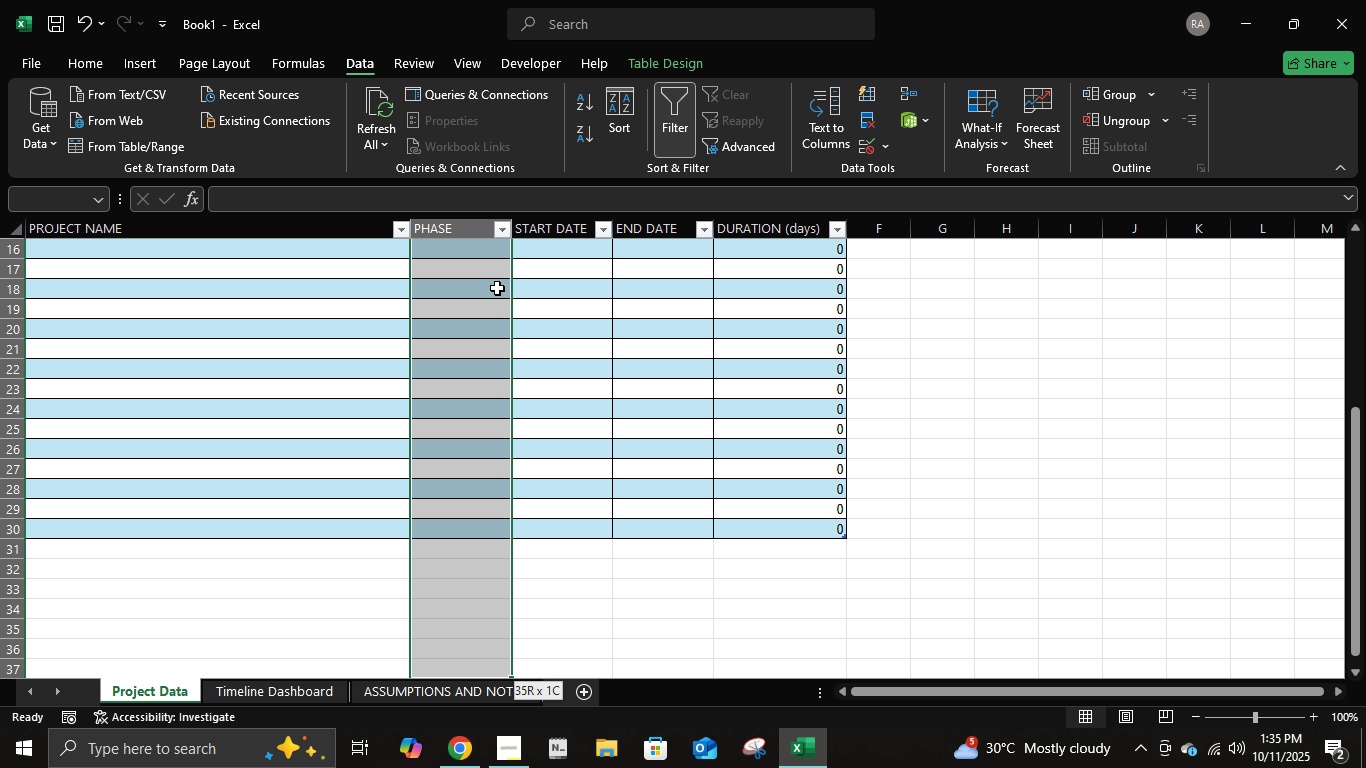 
key(Shift+ArrowDown)
 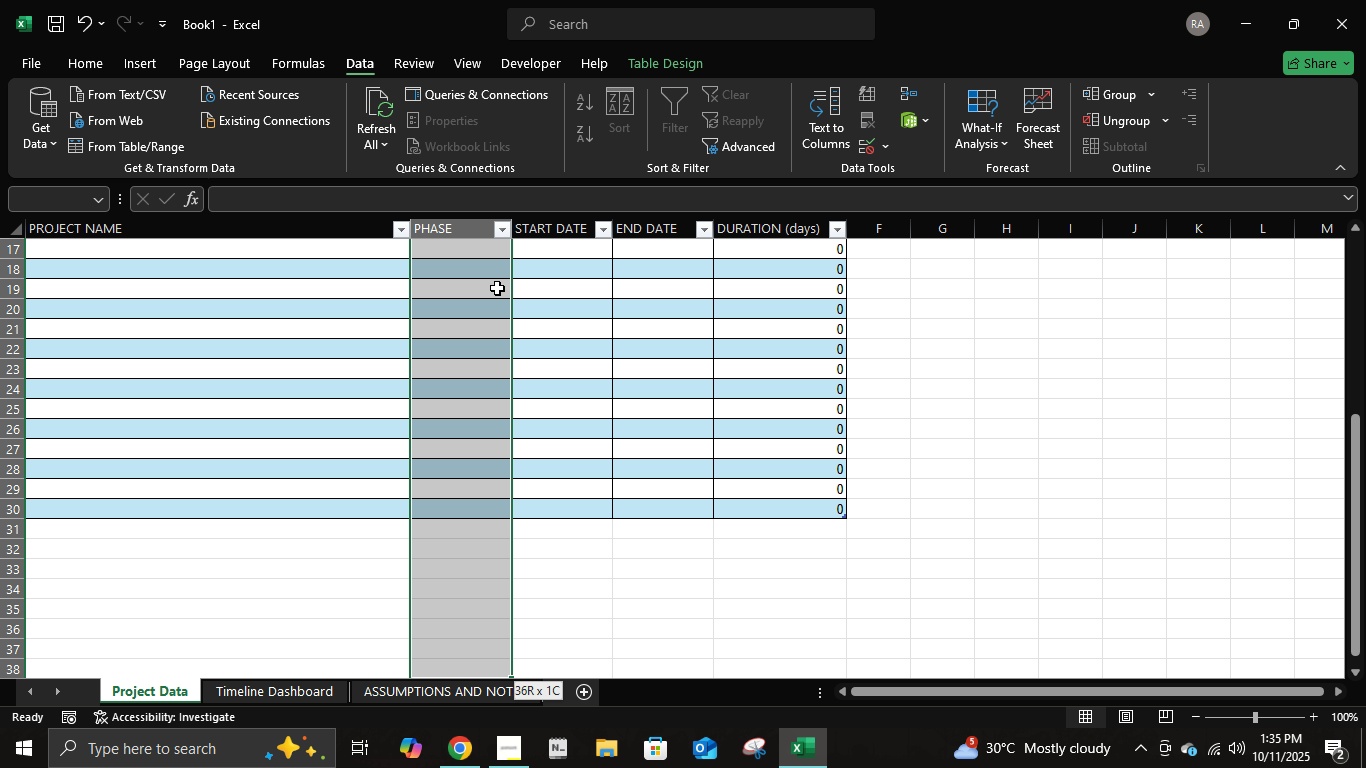 
key(Shift+ArrowDown)
 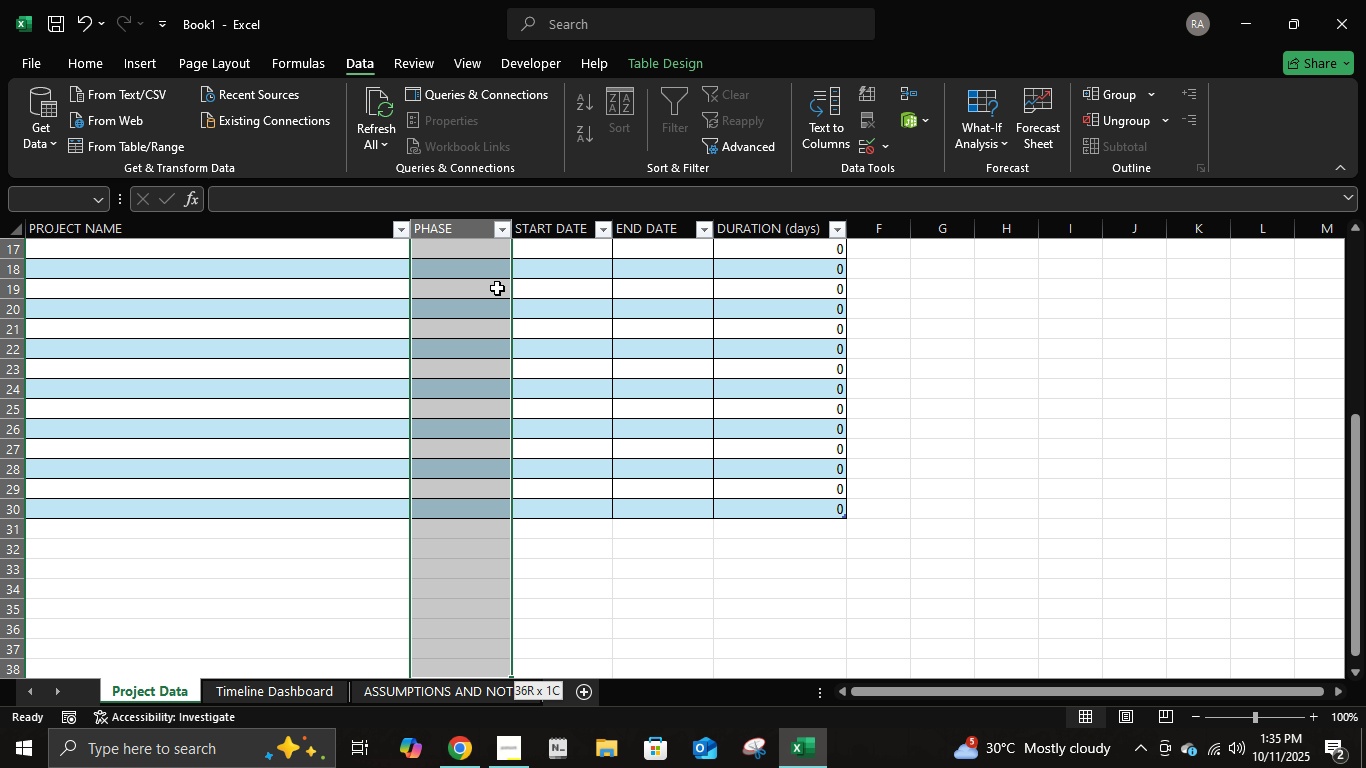 
key(Shift+ArrowDown)
 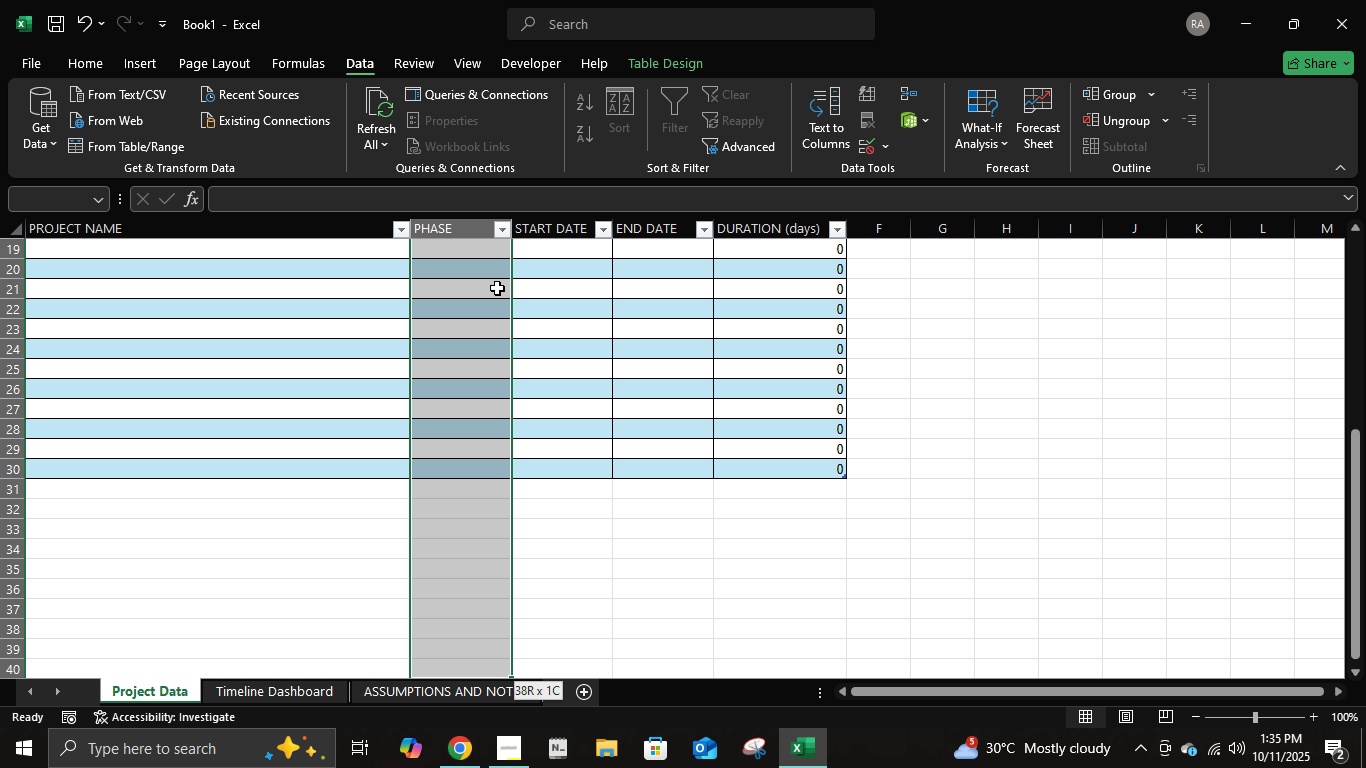 
key(Shift+ArrowDown)
 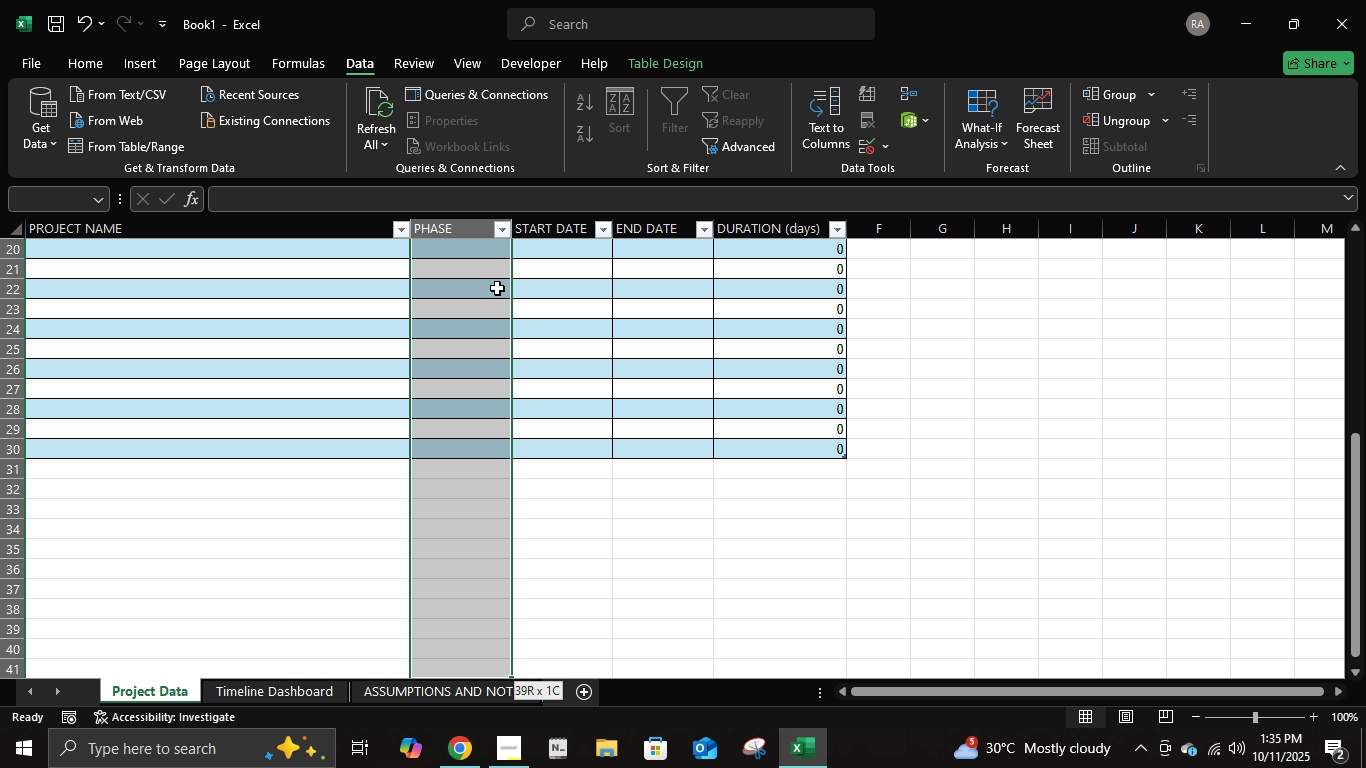 
key(Shift+ArrowDown)
 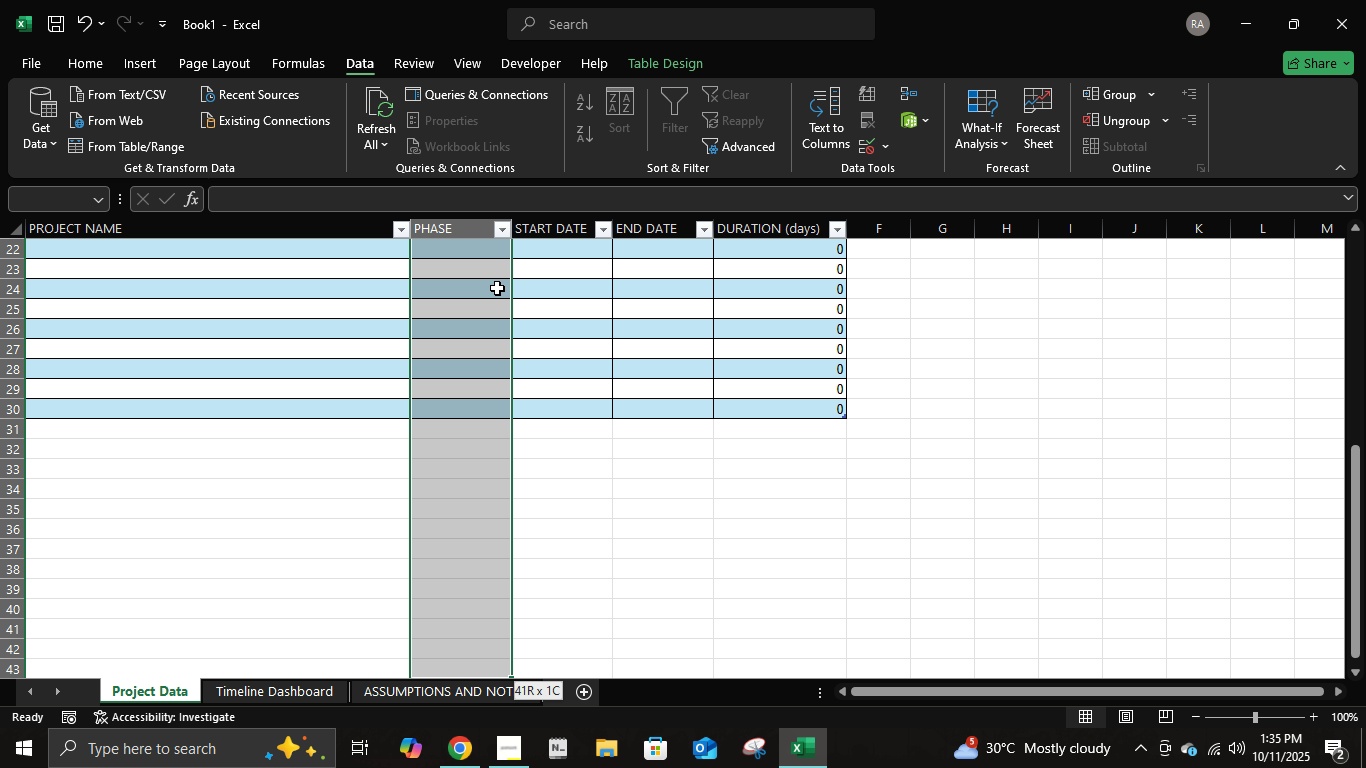 
key(Shift+ArrowDown)
 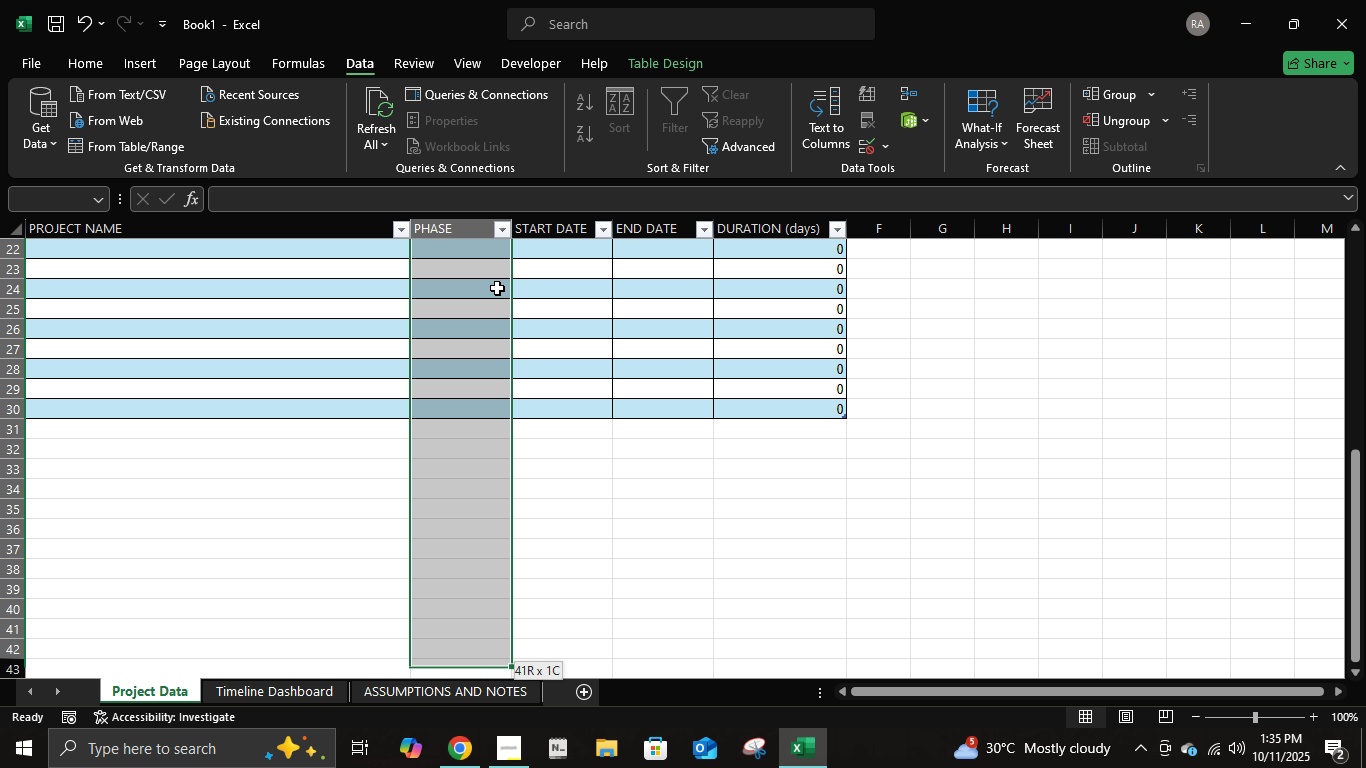 
hold_key(key=ArrowUp, duration=0.94)
 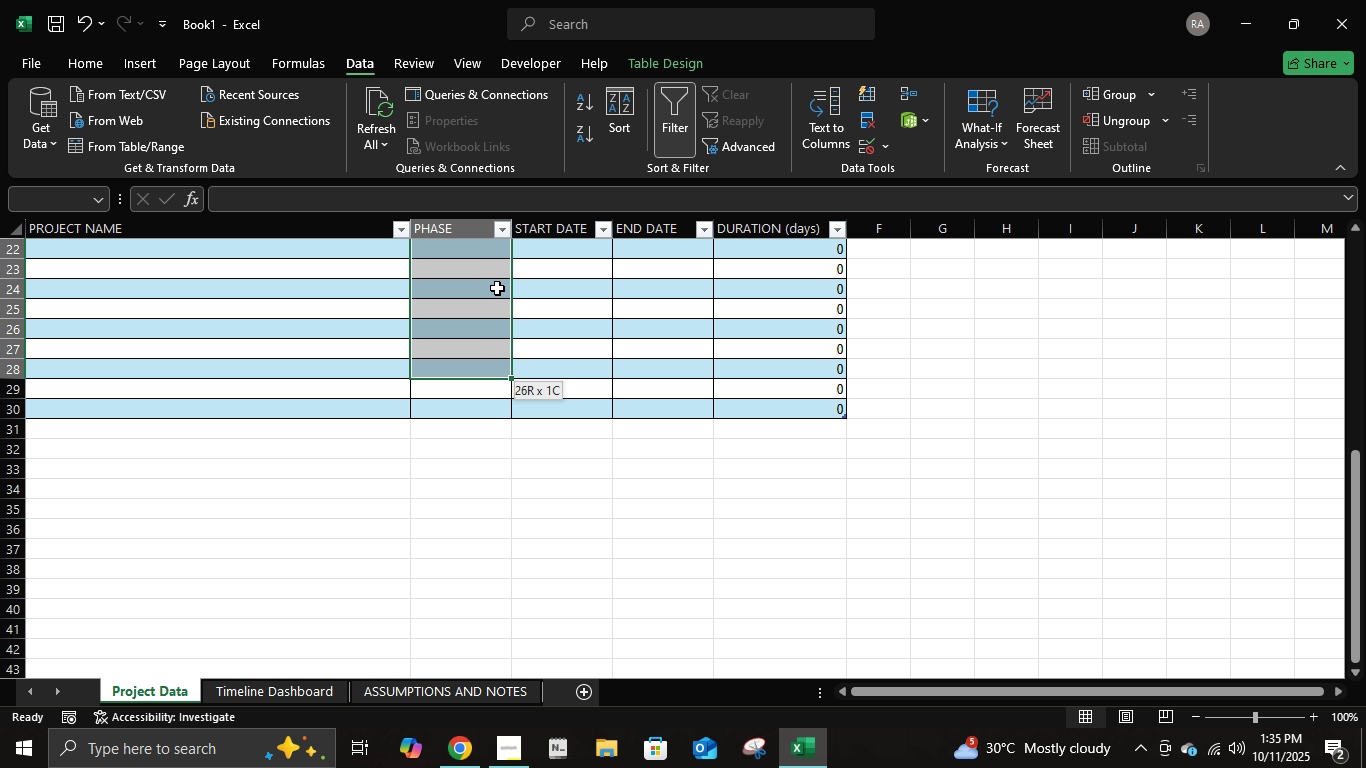 
key(Shift+ArrowDown)
 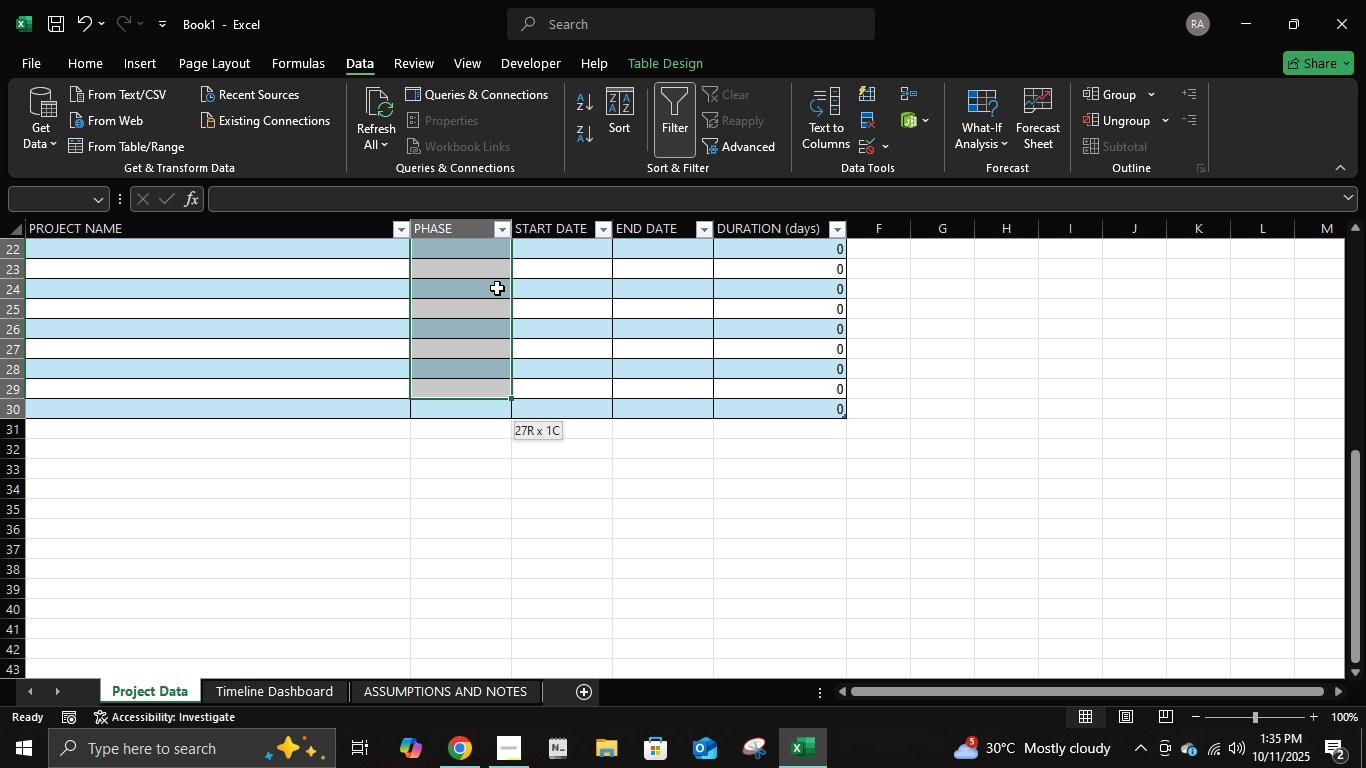 
key(Shift+ArrowDown)
 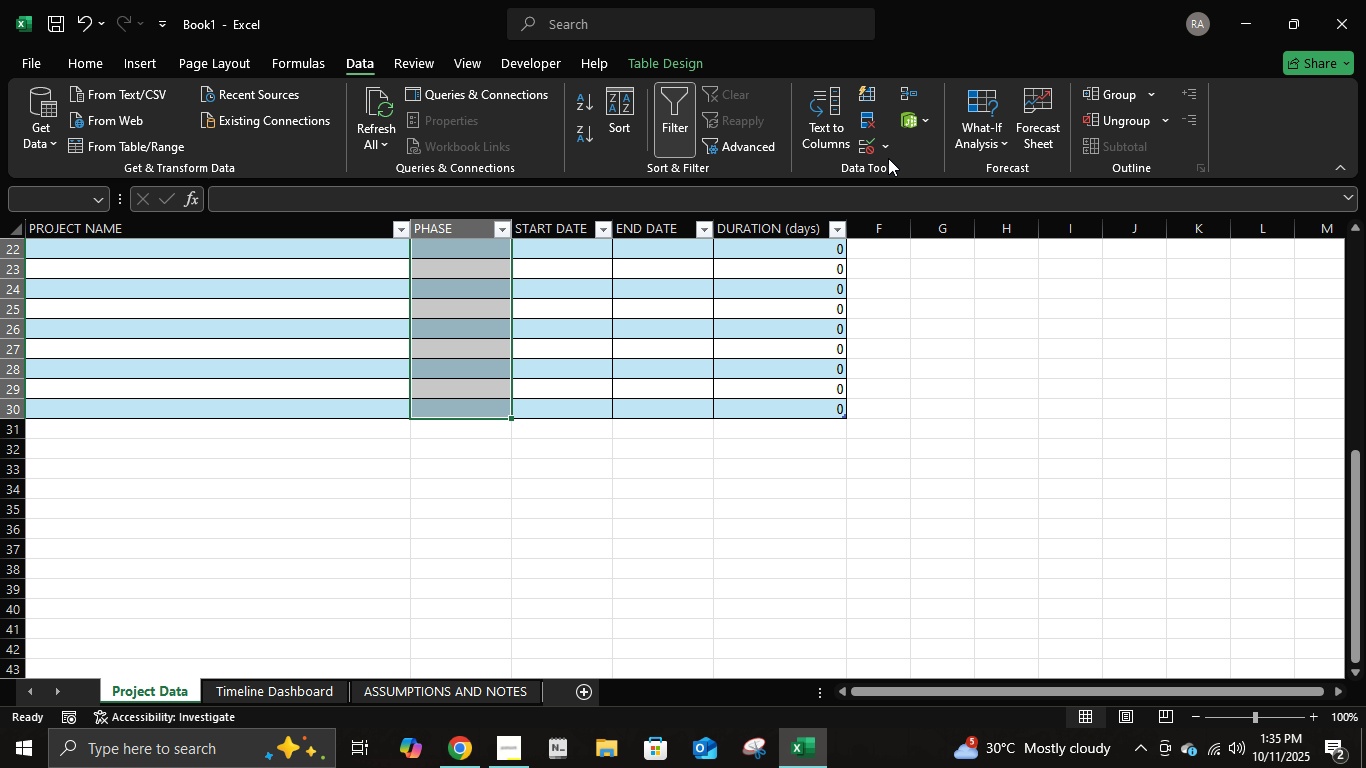 
left_click([866, 133])
 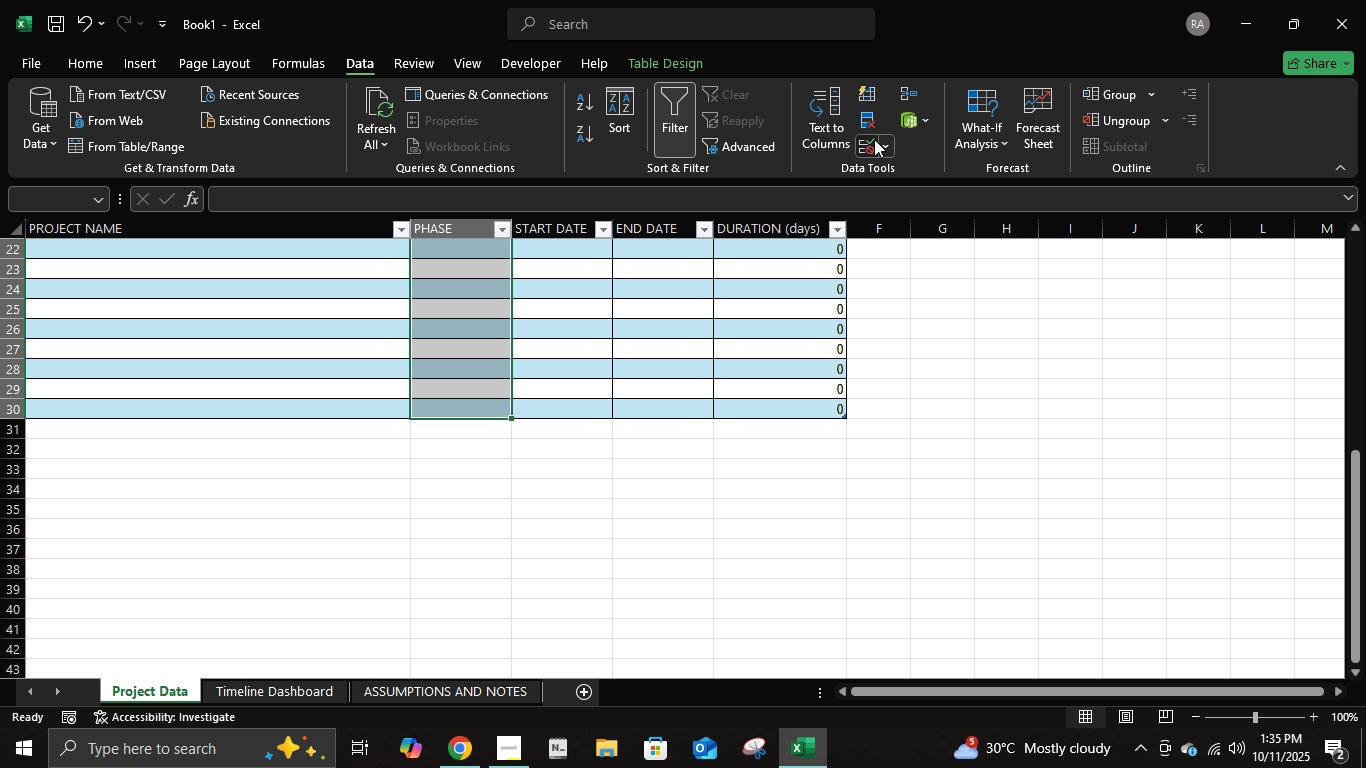 
left_click([874, 139])
 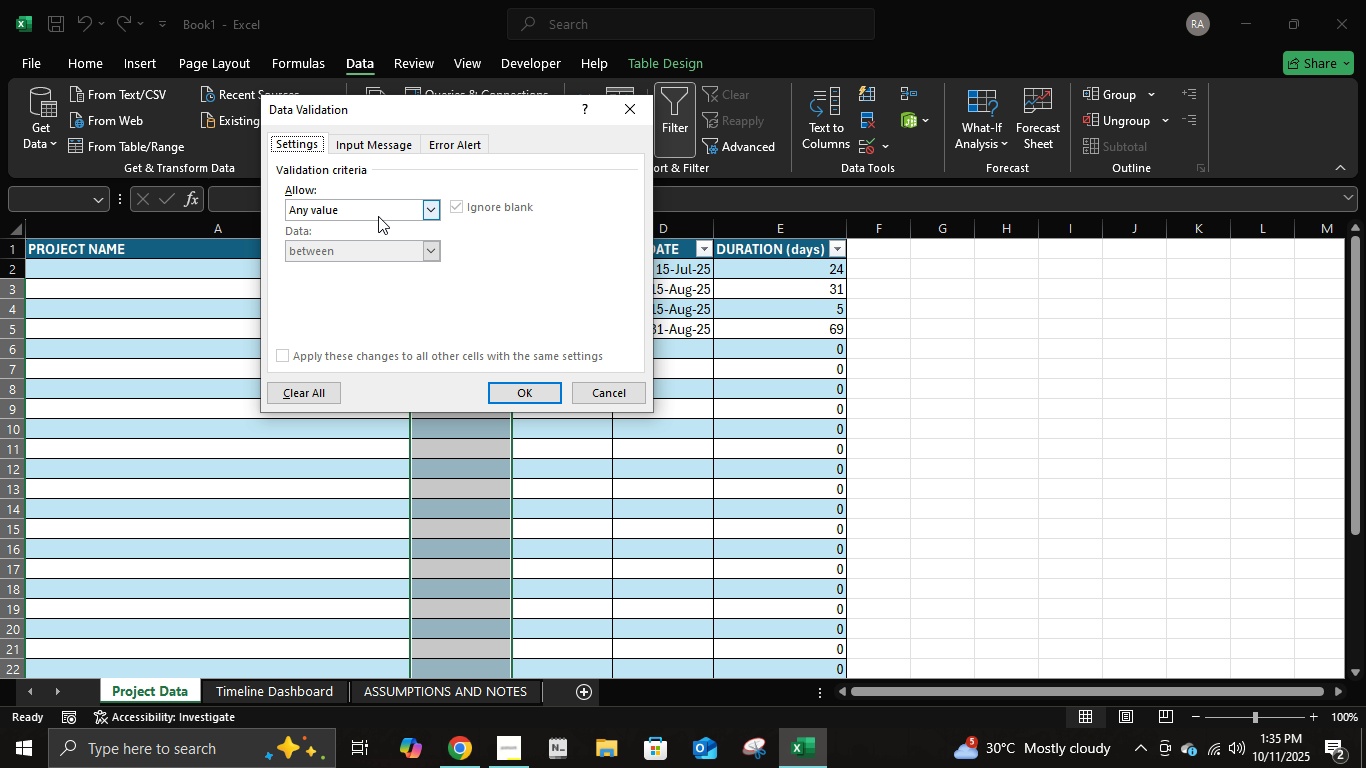 
double_click([378, 211])
 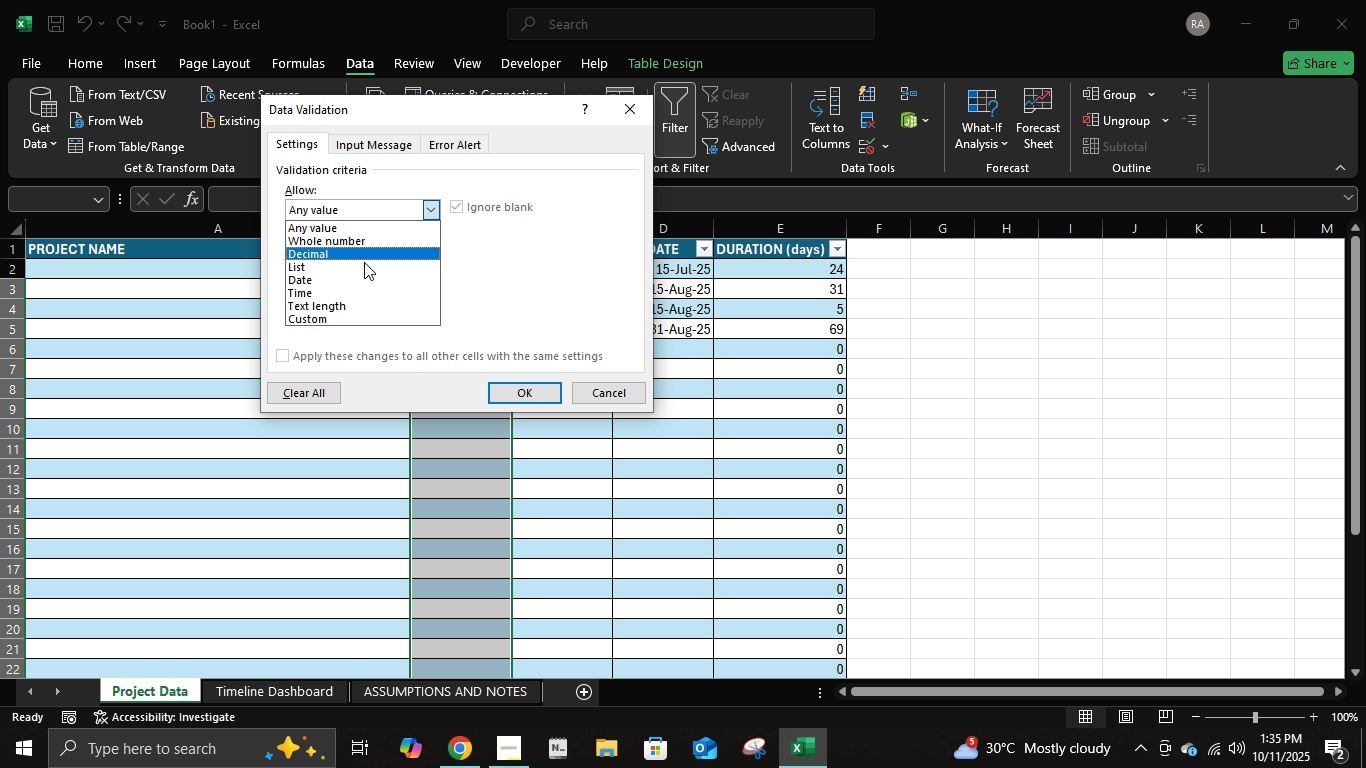 
left_click([364, 265])
 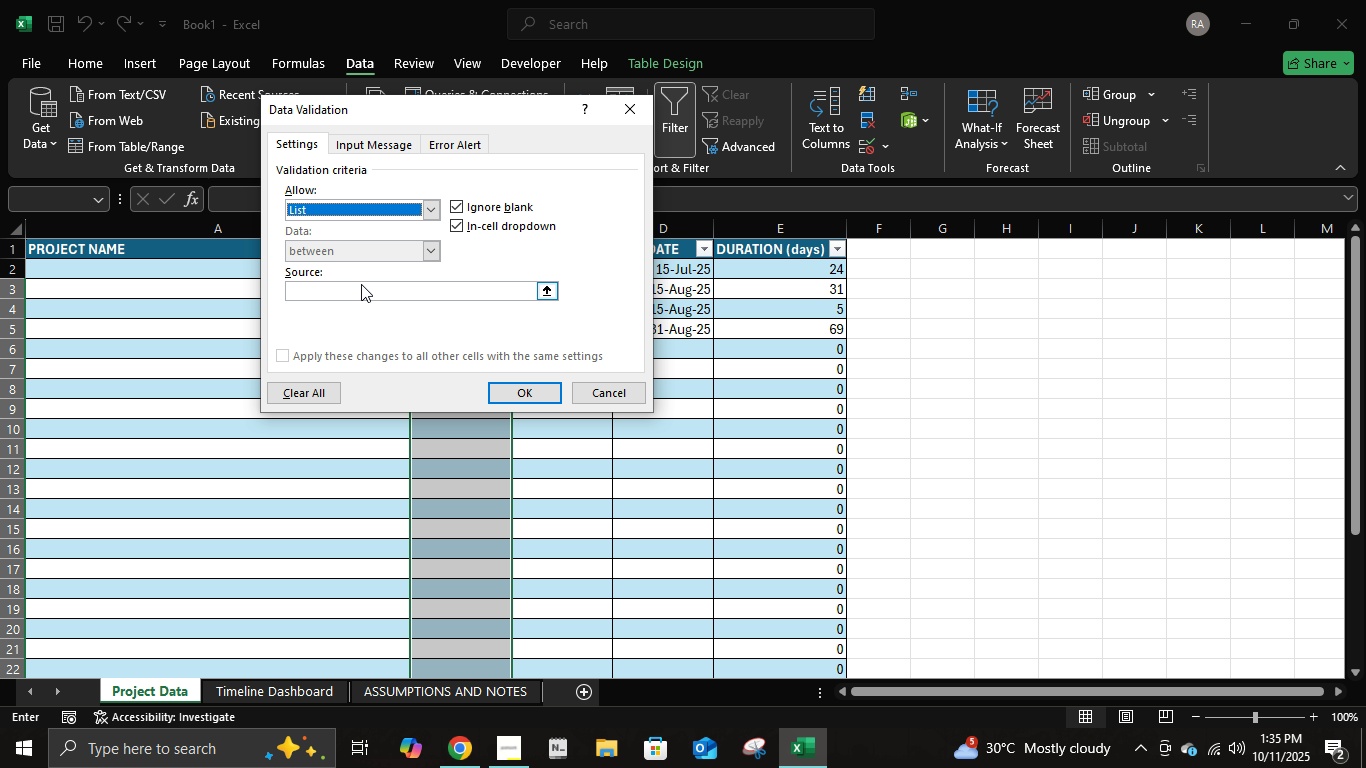 
left_click([361, 283])
 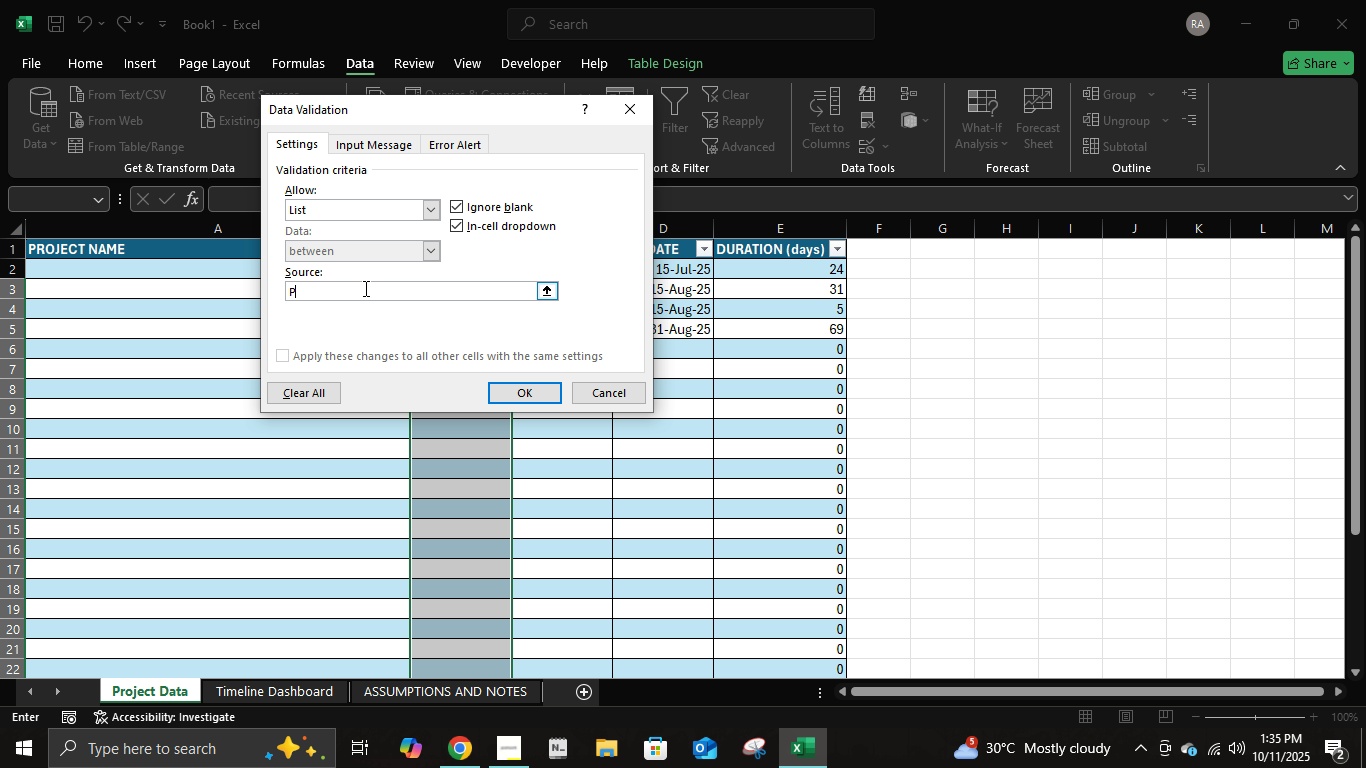 
type(PLANNING, CONSTRUCTION, INSPECTION)
 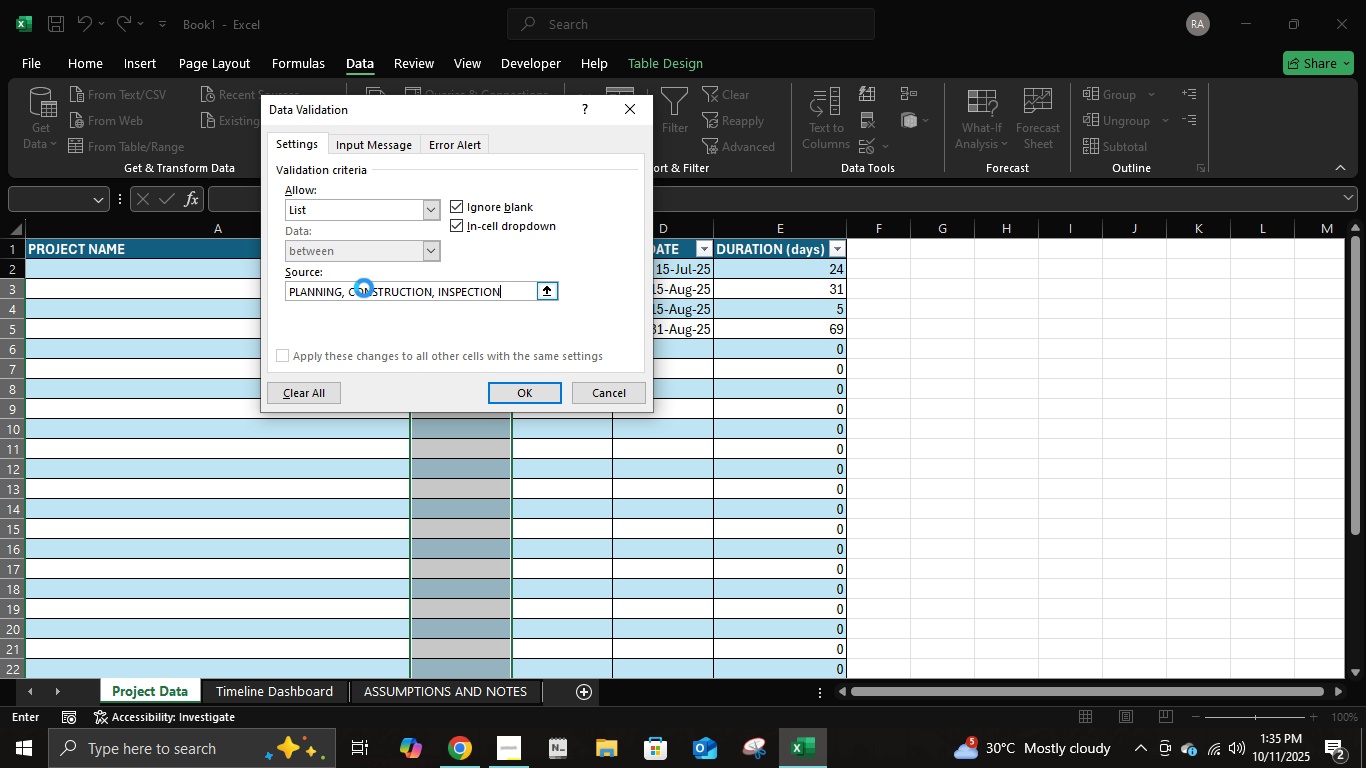 
key(Enter)
 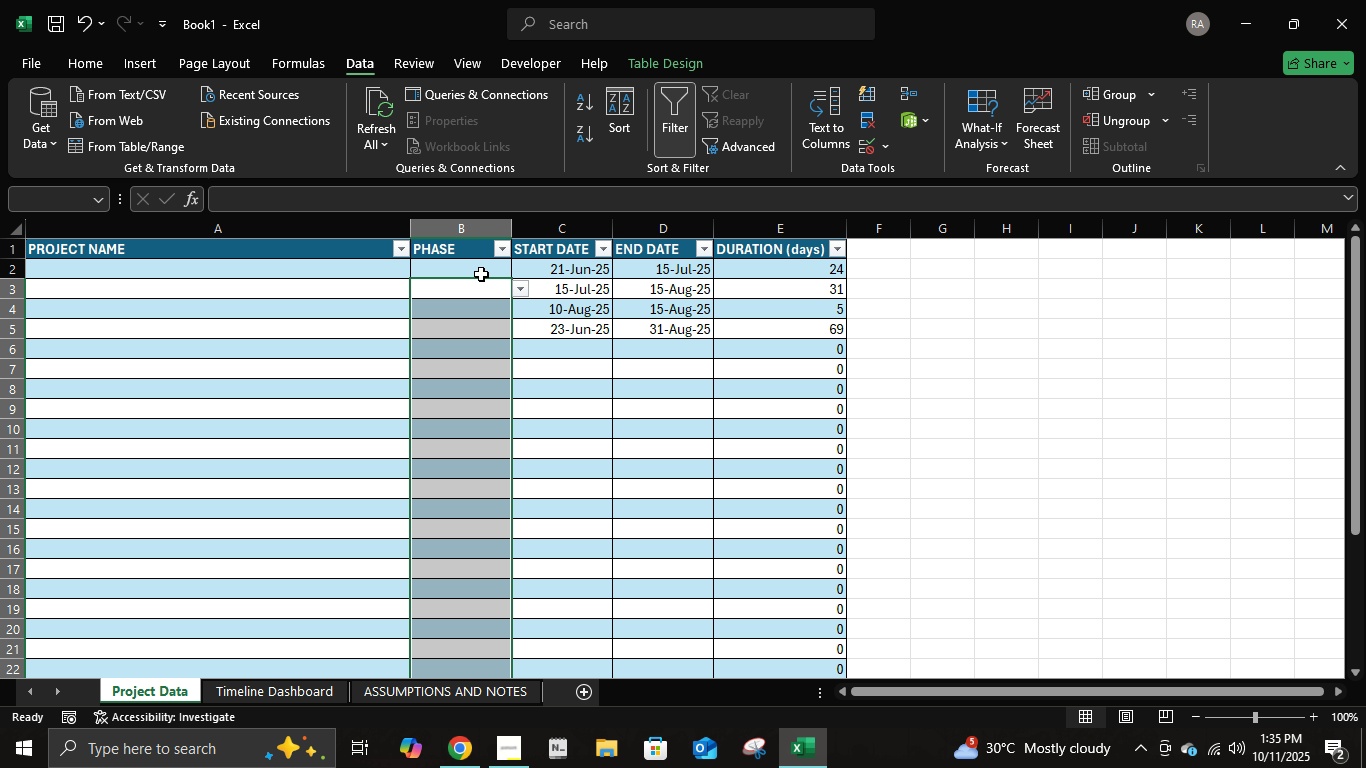 
left_click([481, 269])
 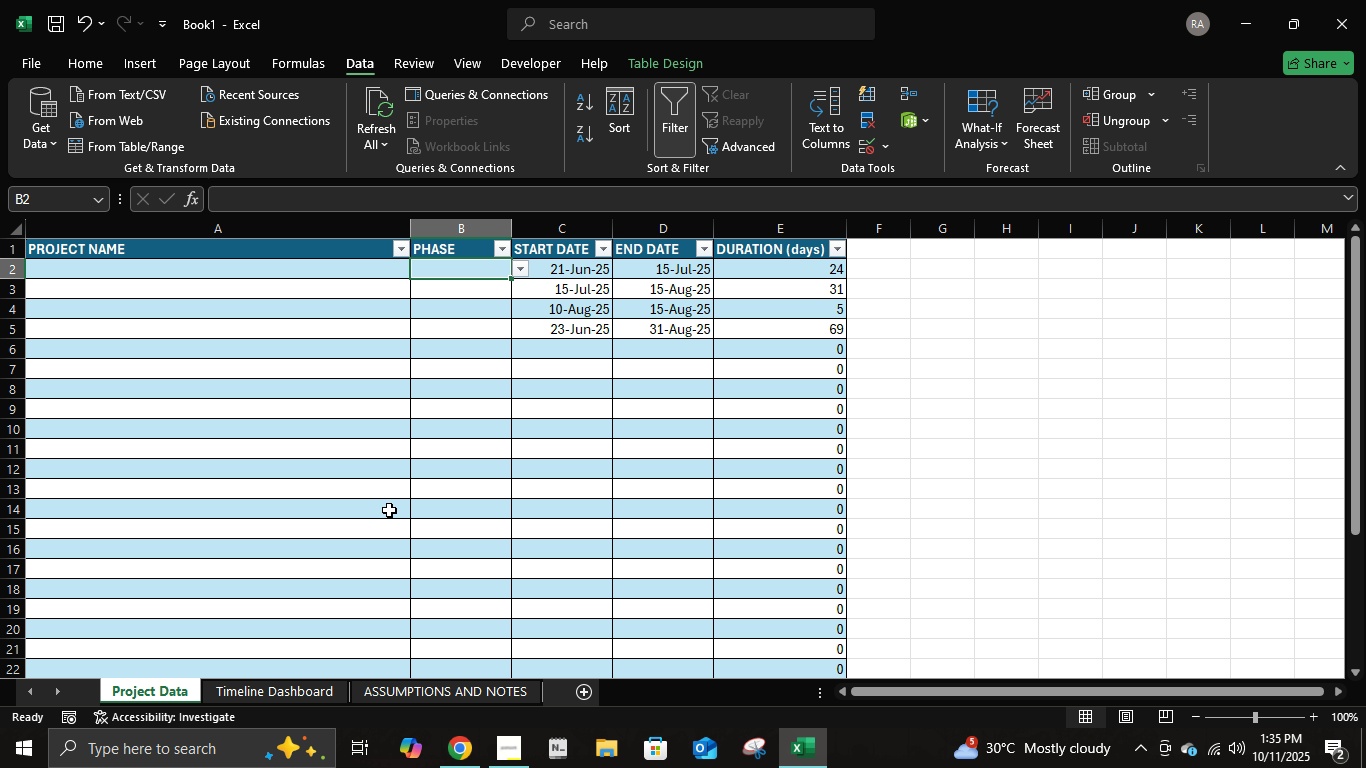 
scroll: coordinate [395, 490], scroll_direction: up, amount: 3.0
 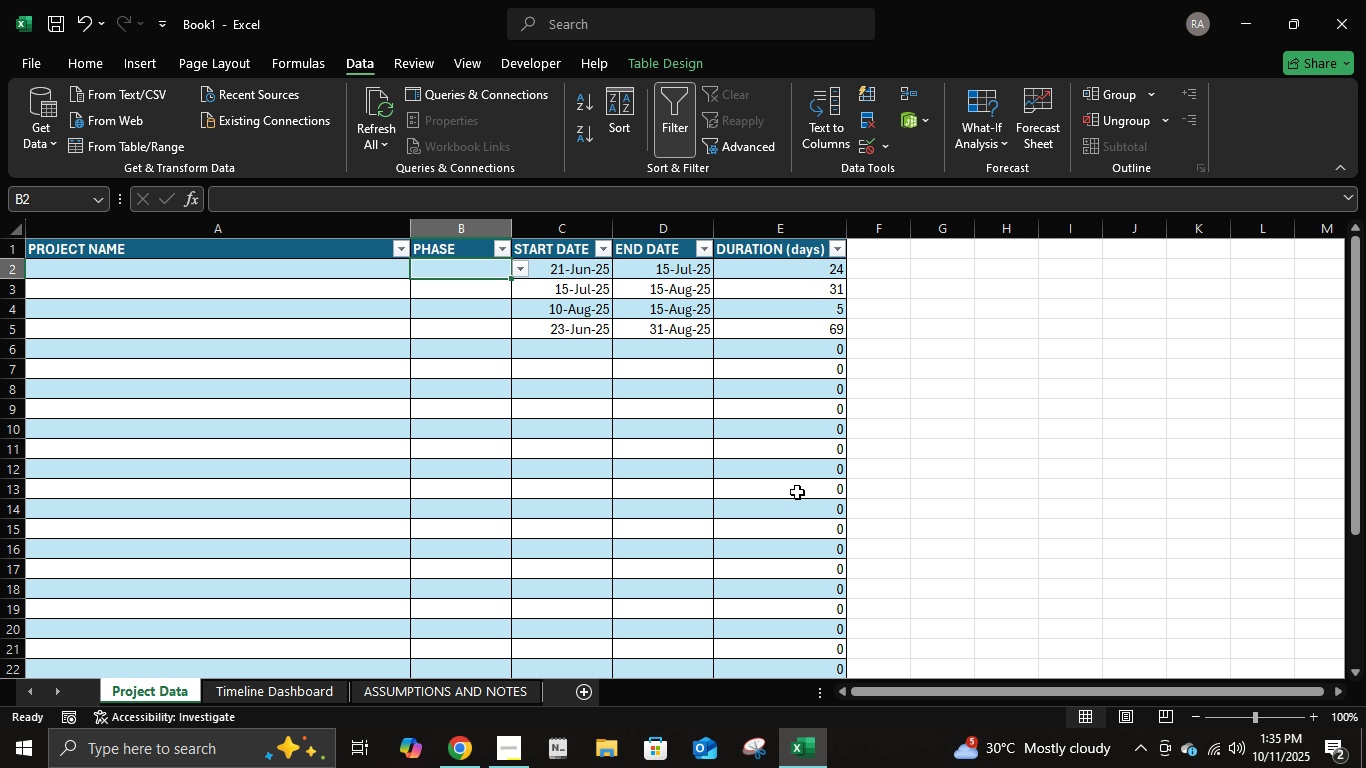 
wait(12.85)
 